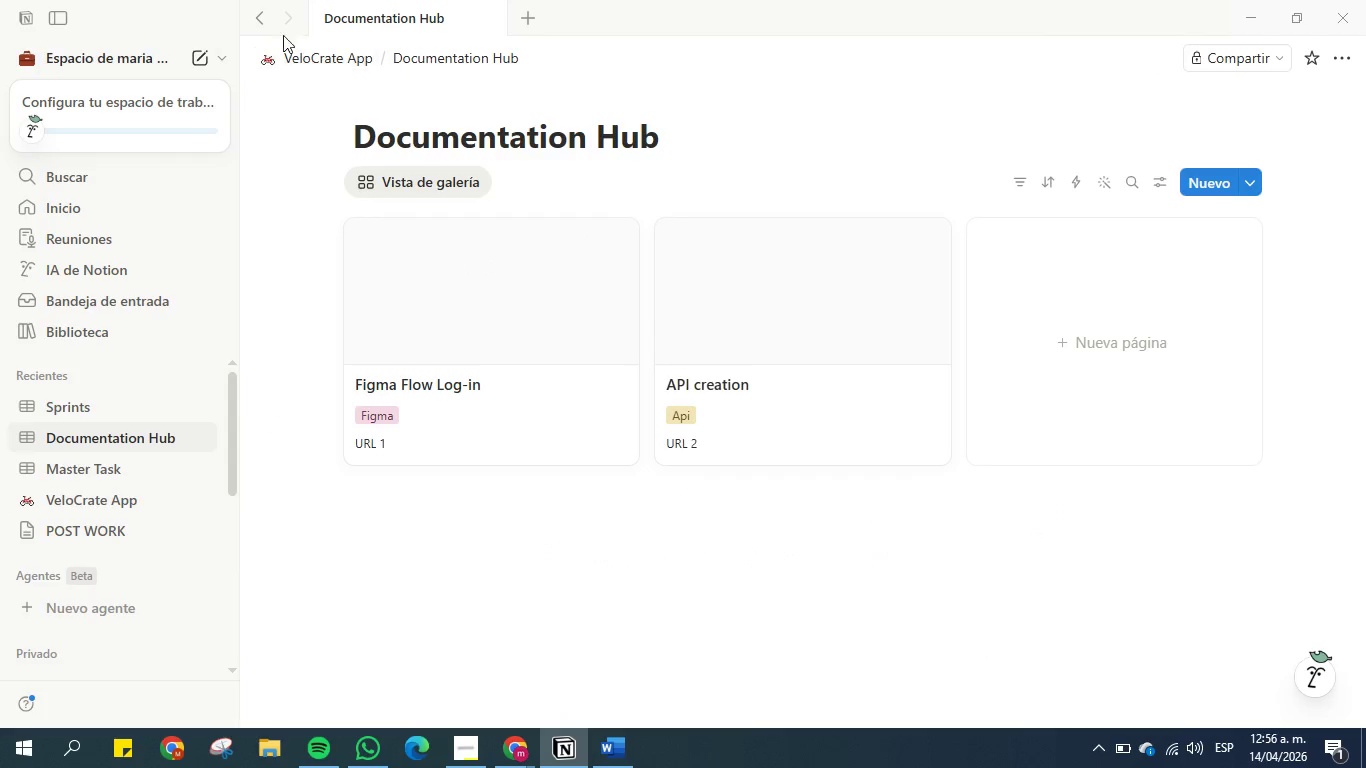 
left_click([262, 20])
 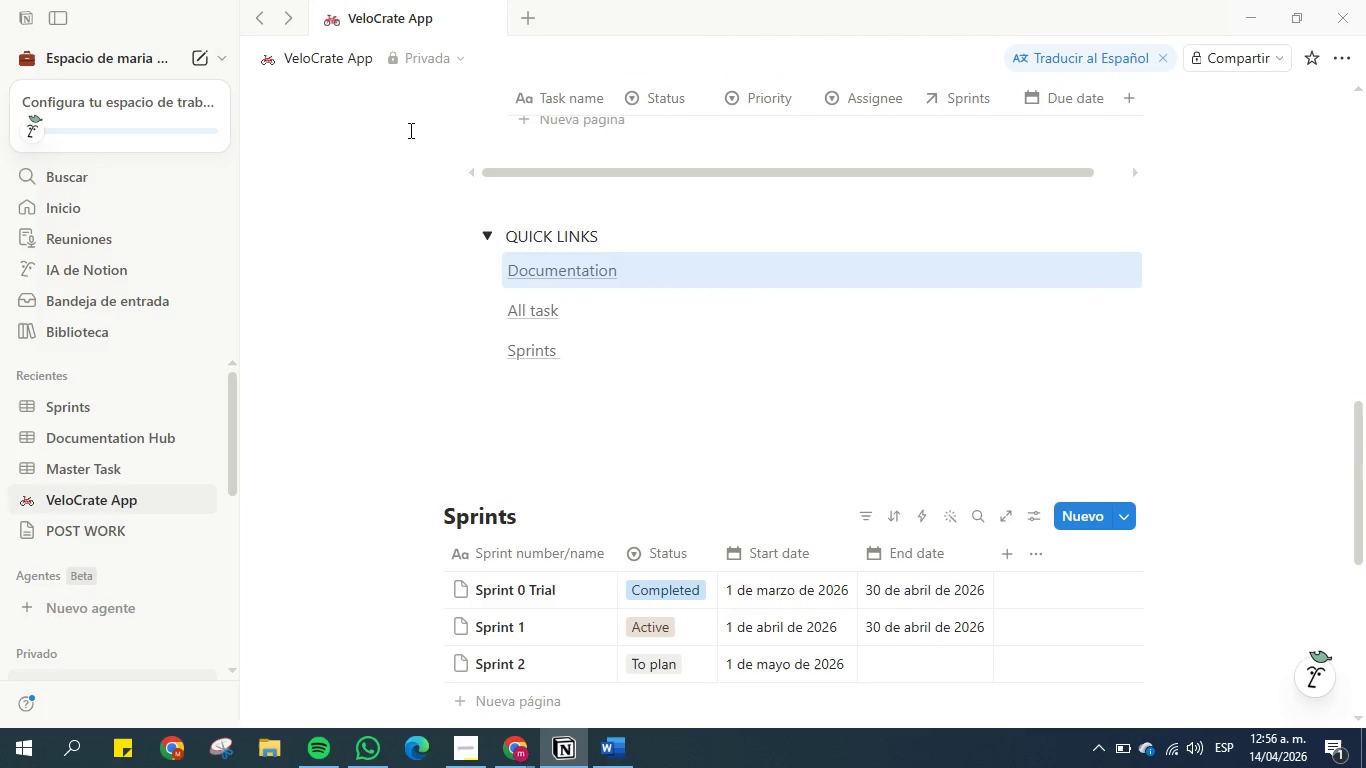 
left_click([536, 299])
 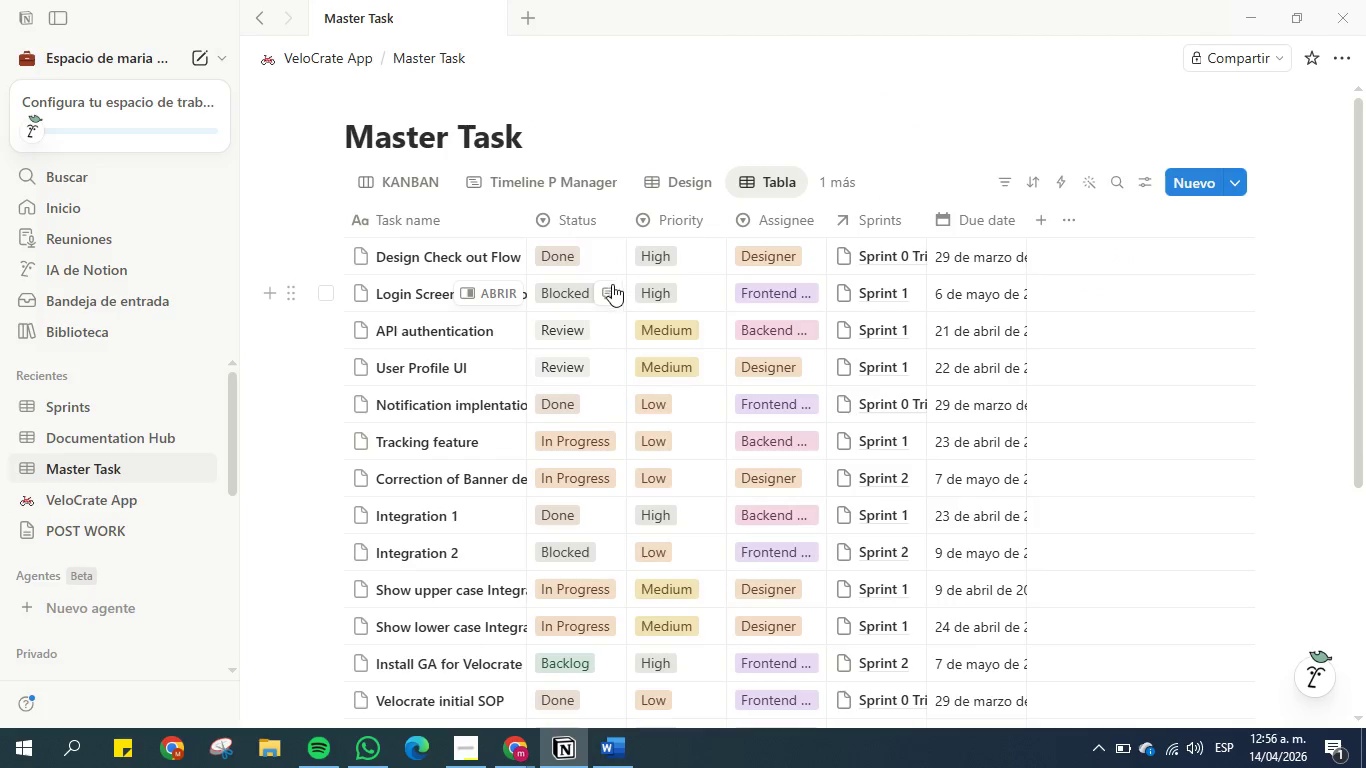 
scroll: coordinate [423, 287], scroll_direction: down, amount: 4.0
 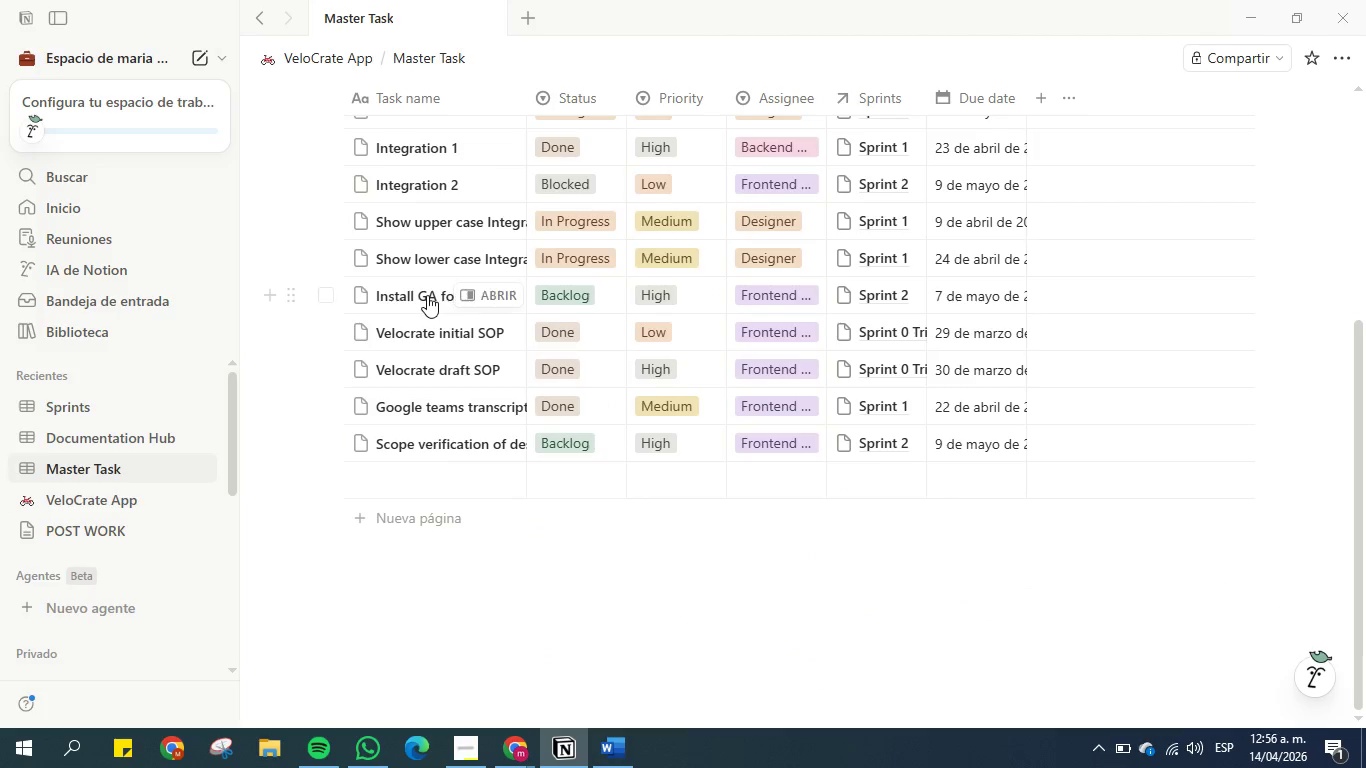 
scroll: coordinate [429, 294], scroll_direction: up, amount: 7.0
 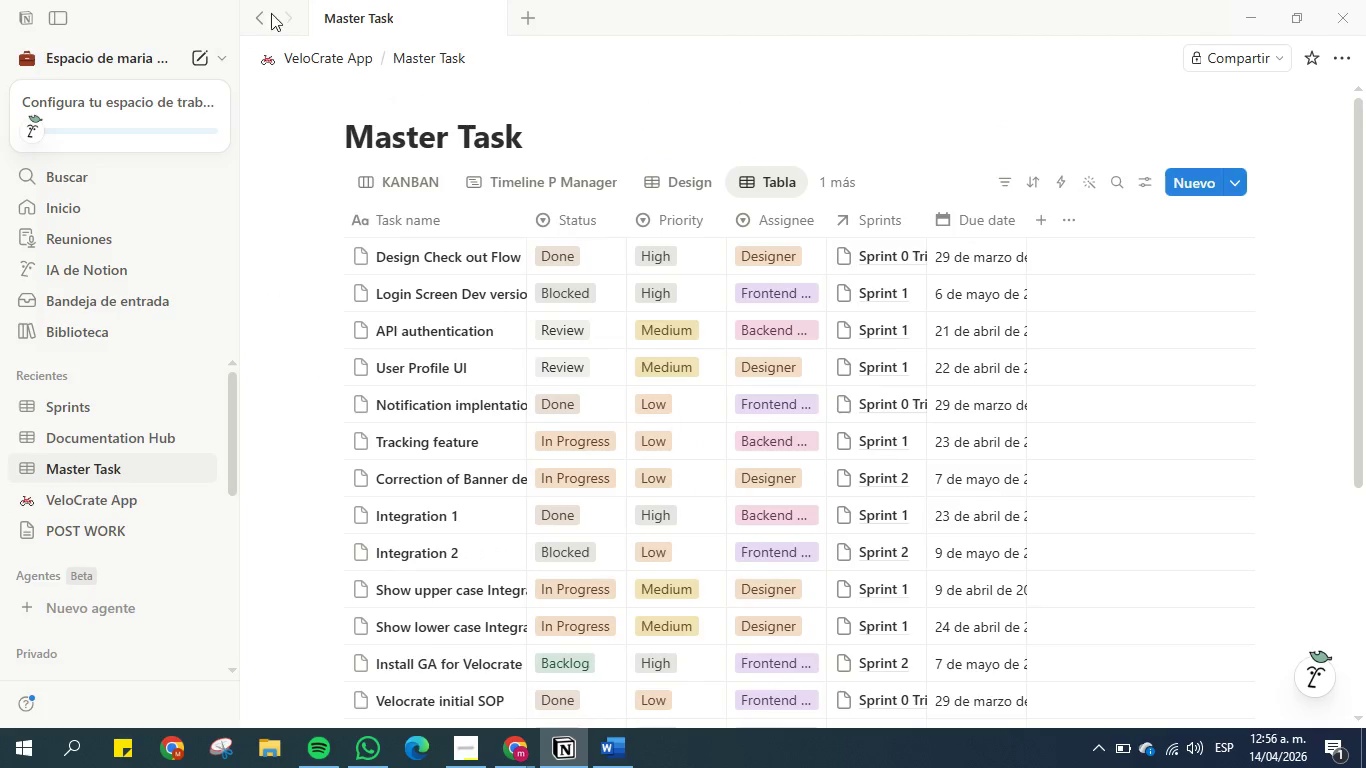 
left_click([270, 11])
 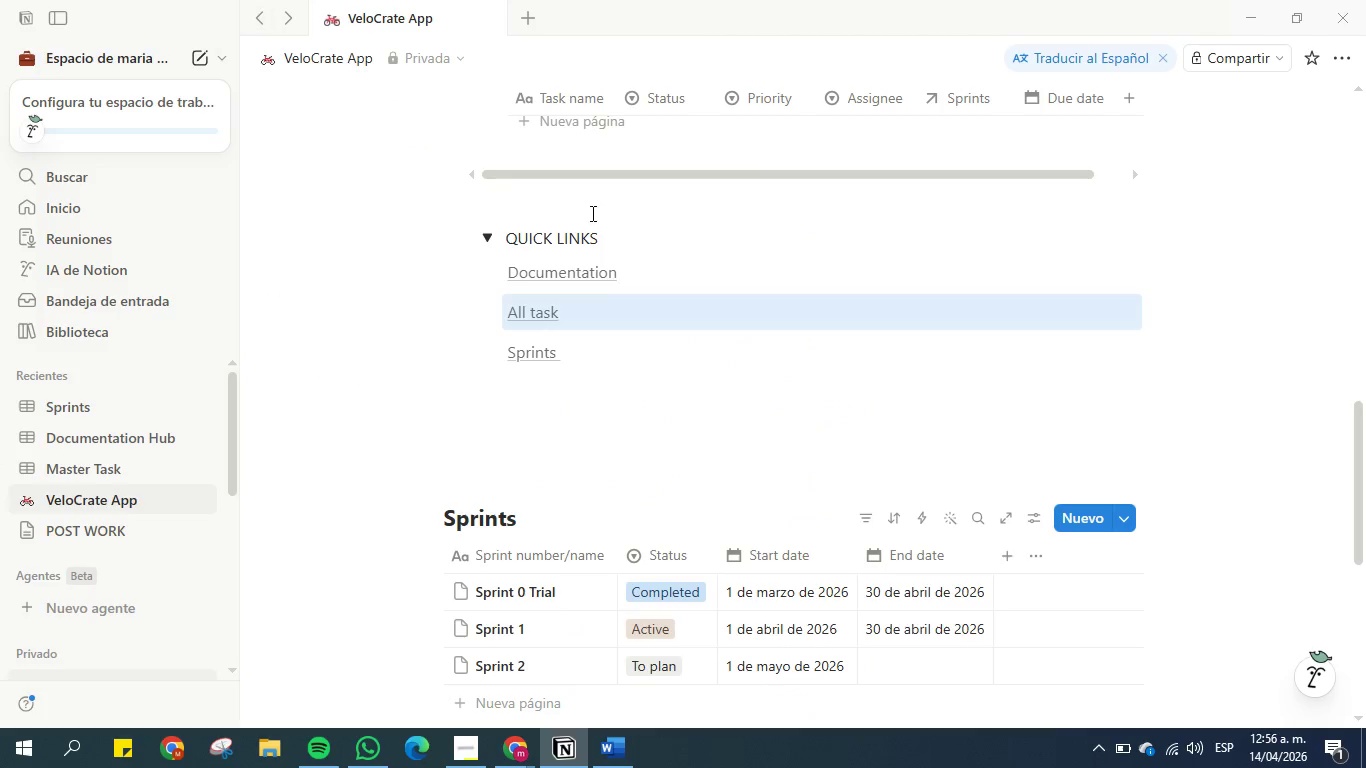 
left_click([541, 353])
 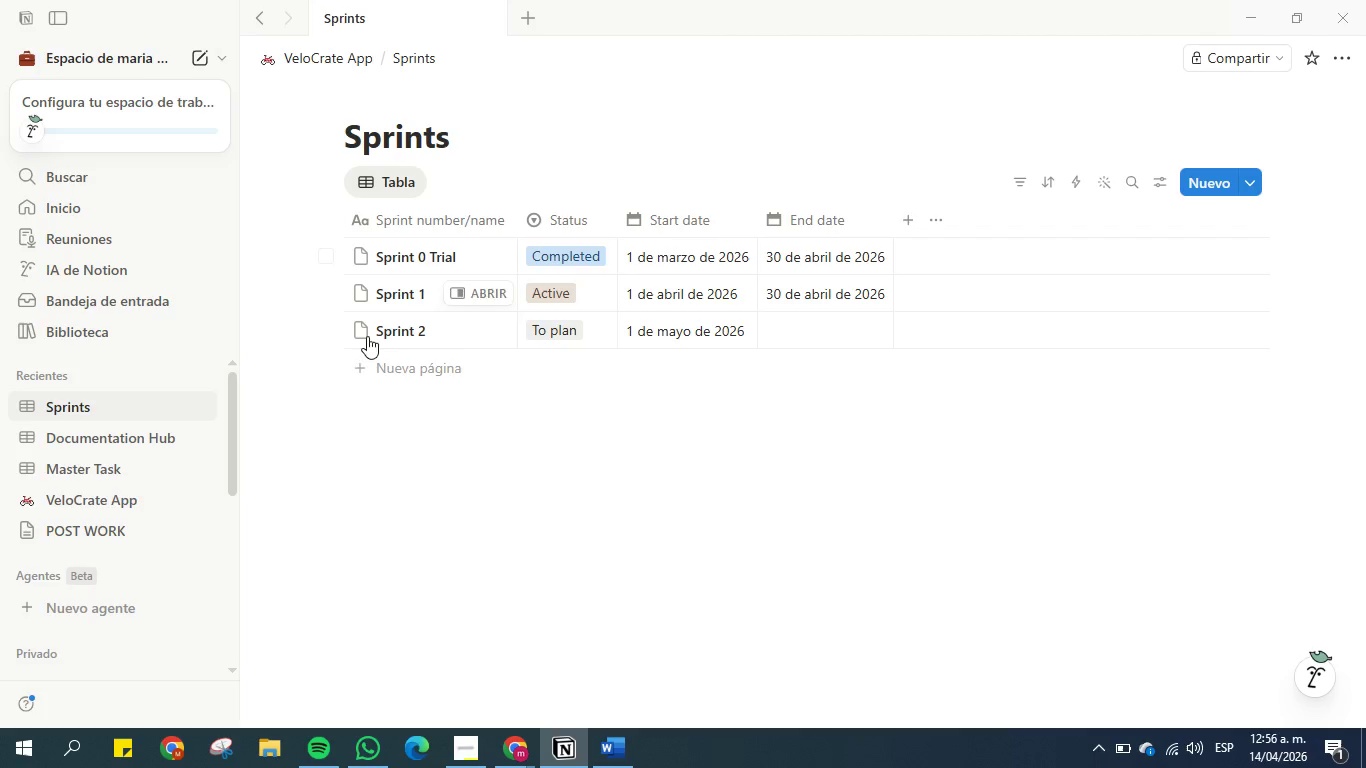 
scroll: coordinate [448, 510], scroll_direction: up, amount: 3.0
 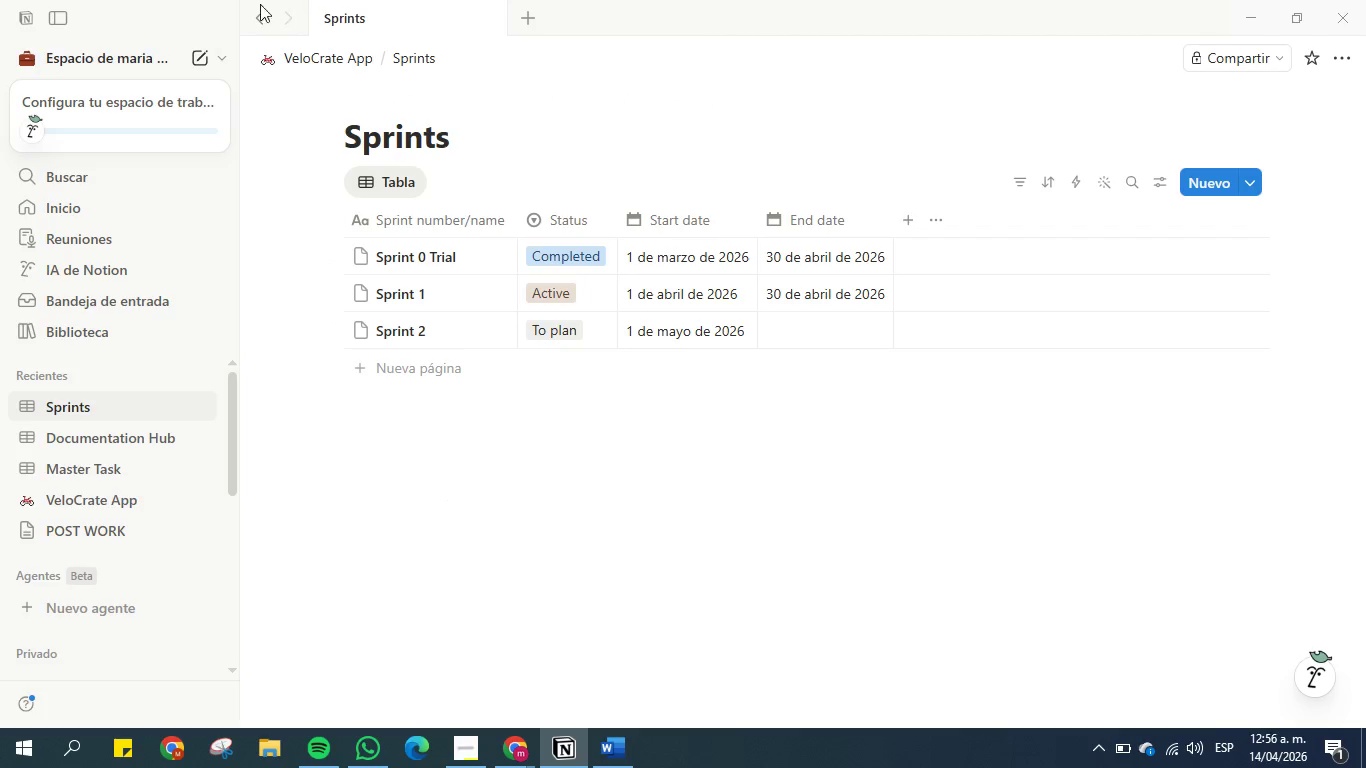 
left_click([259, 11])
 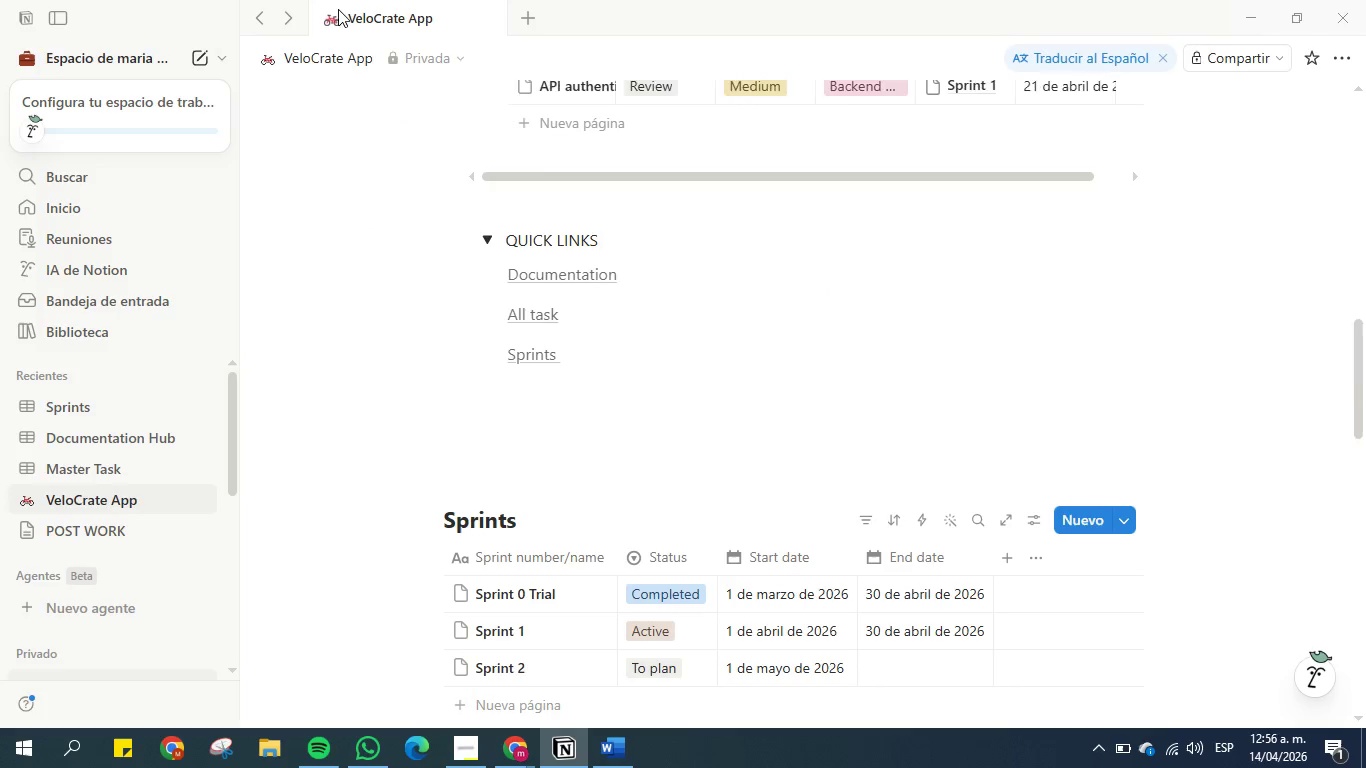 
scroll: coordinate [560, 238], scroll_direction: up, amount: 6.0
 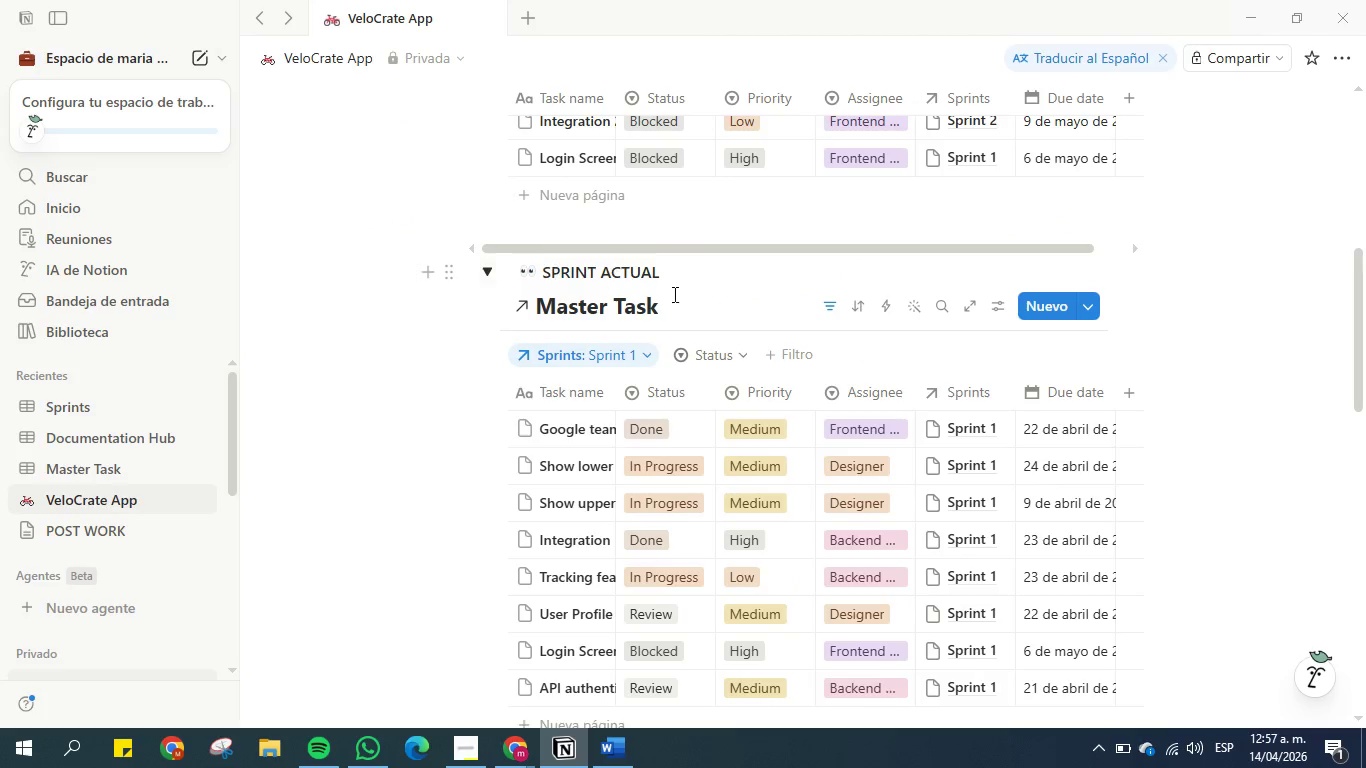 
scroll: coordinate [956, 358], scroll_direction: down, amount: 2.0
 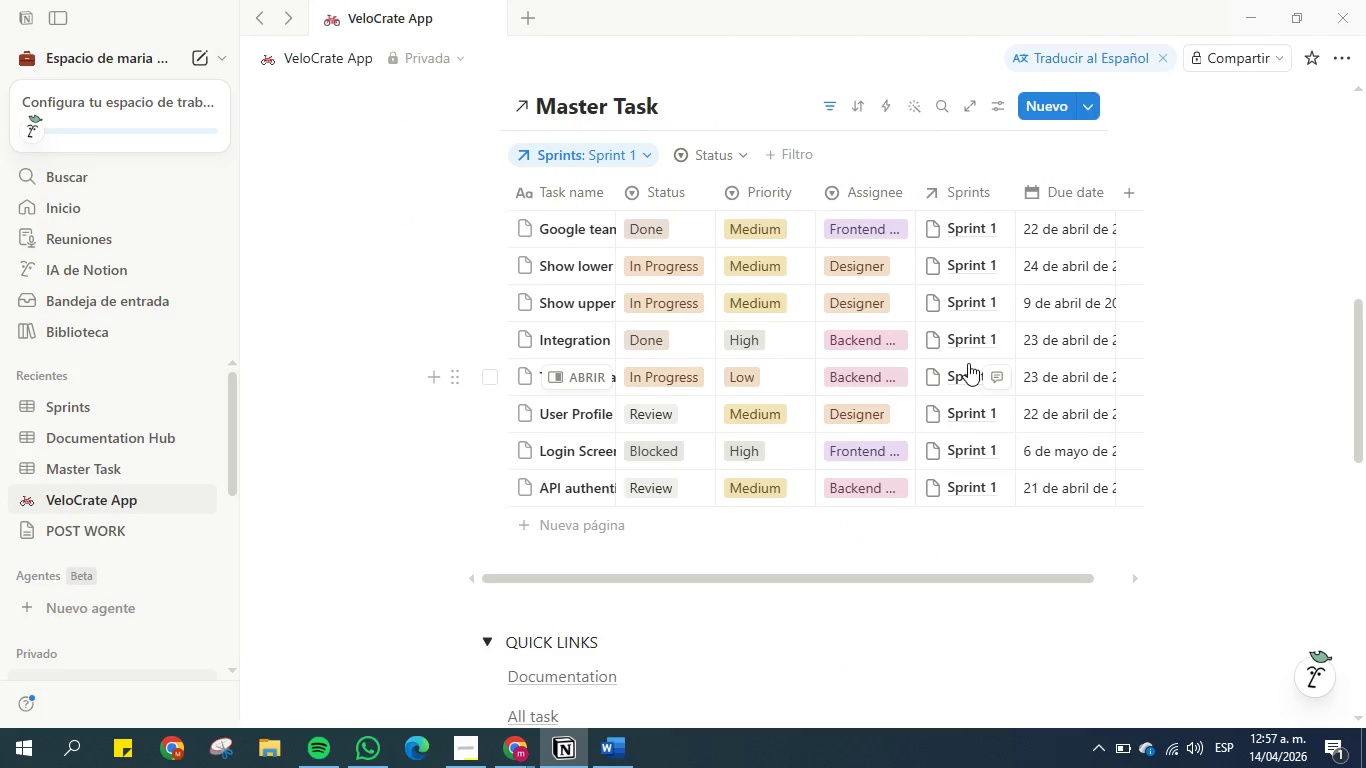 
scroll: coordinate [655, 361], scroll_direction: up, amount: 3.0
 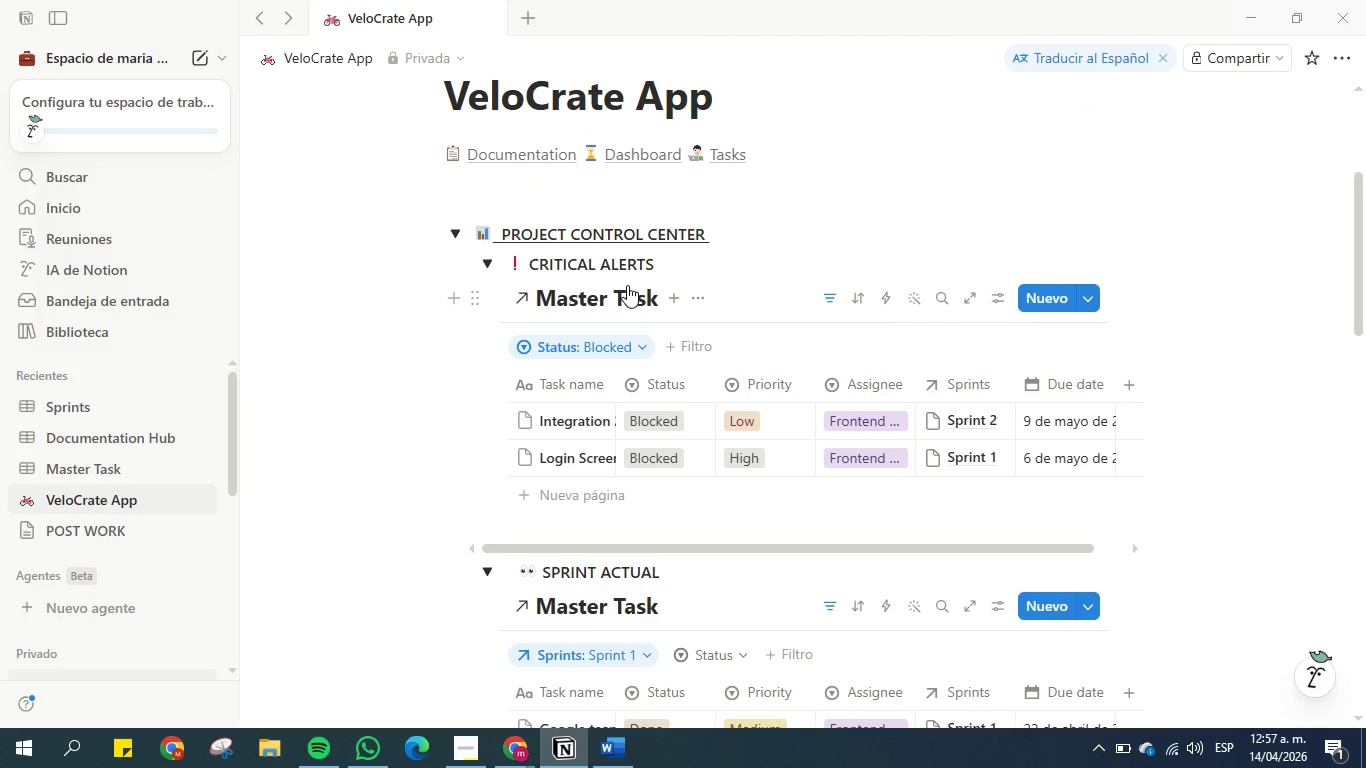 
wait(7.38)
 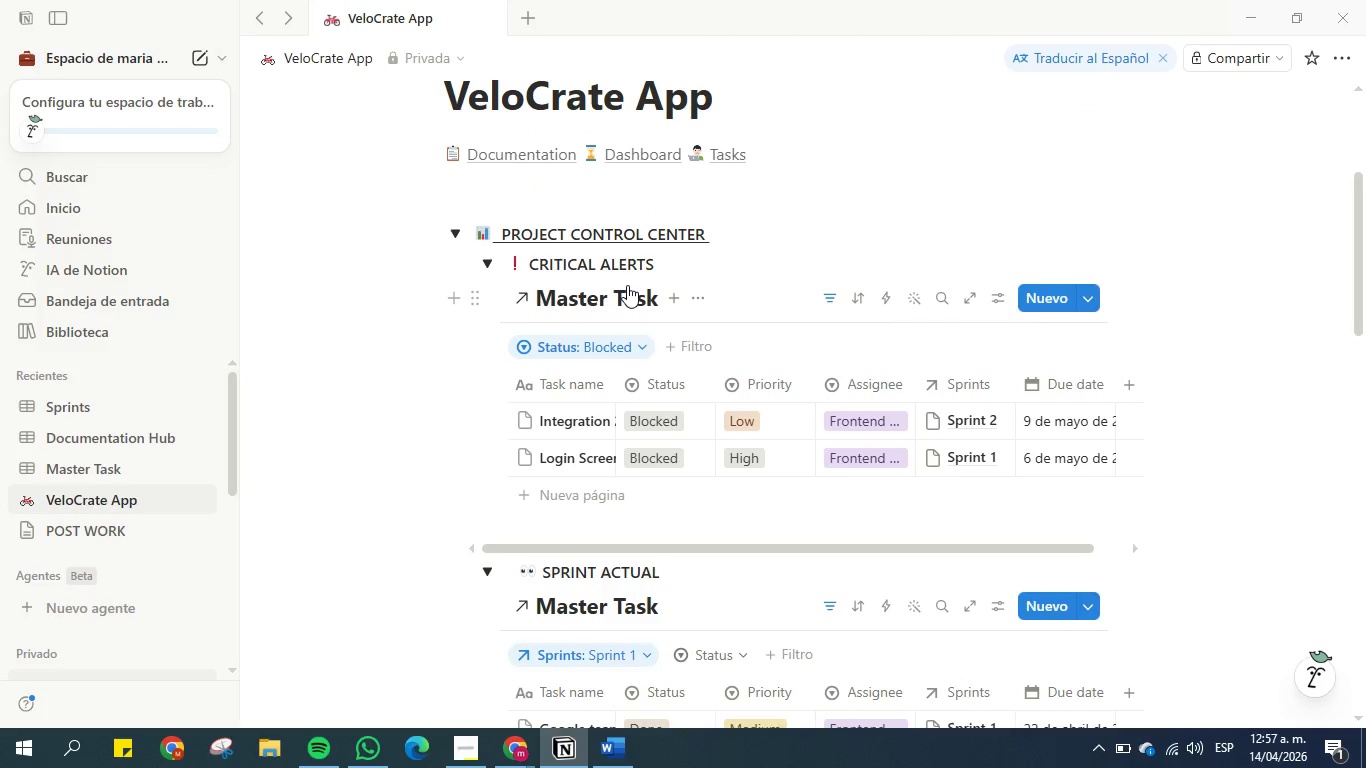 
scroll: coordinate [673, 412], scroll_direction: up, amount: 1.0
 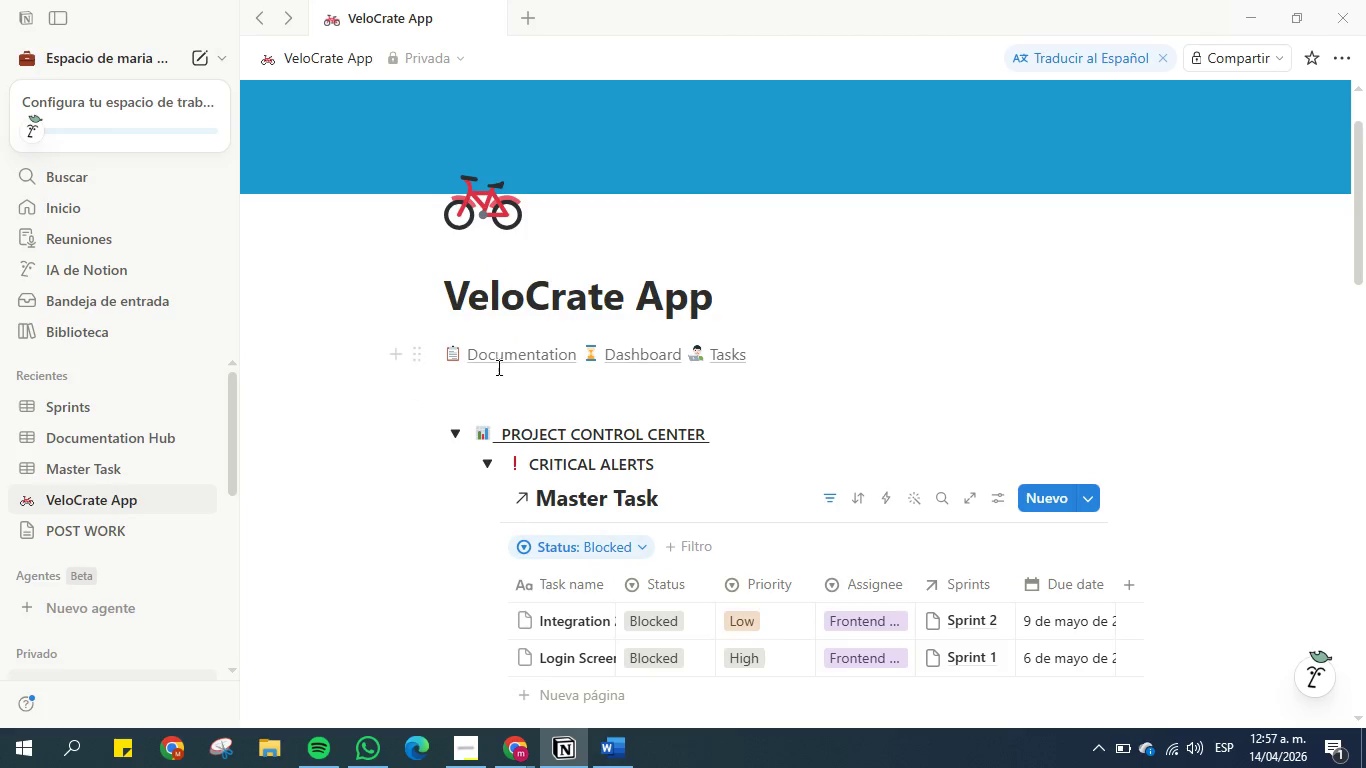 
left_click([498, 359])
 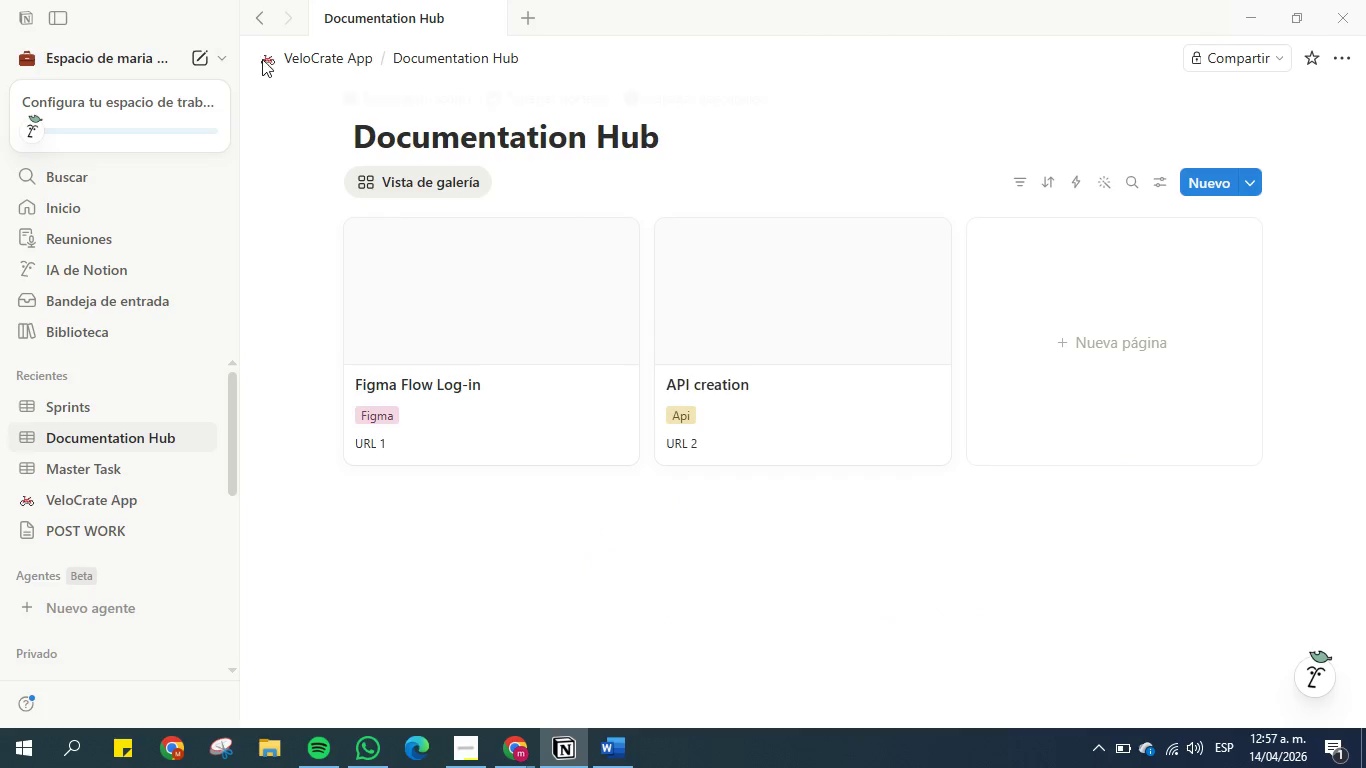 
left_click([263, 9])
 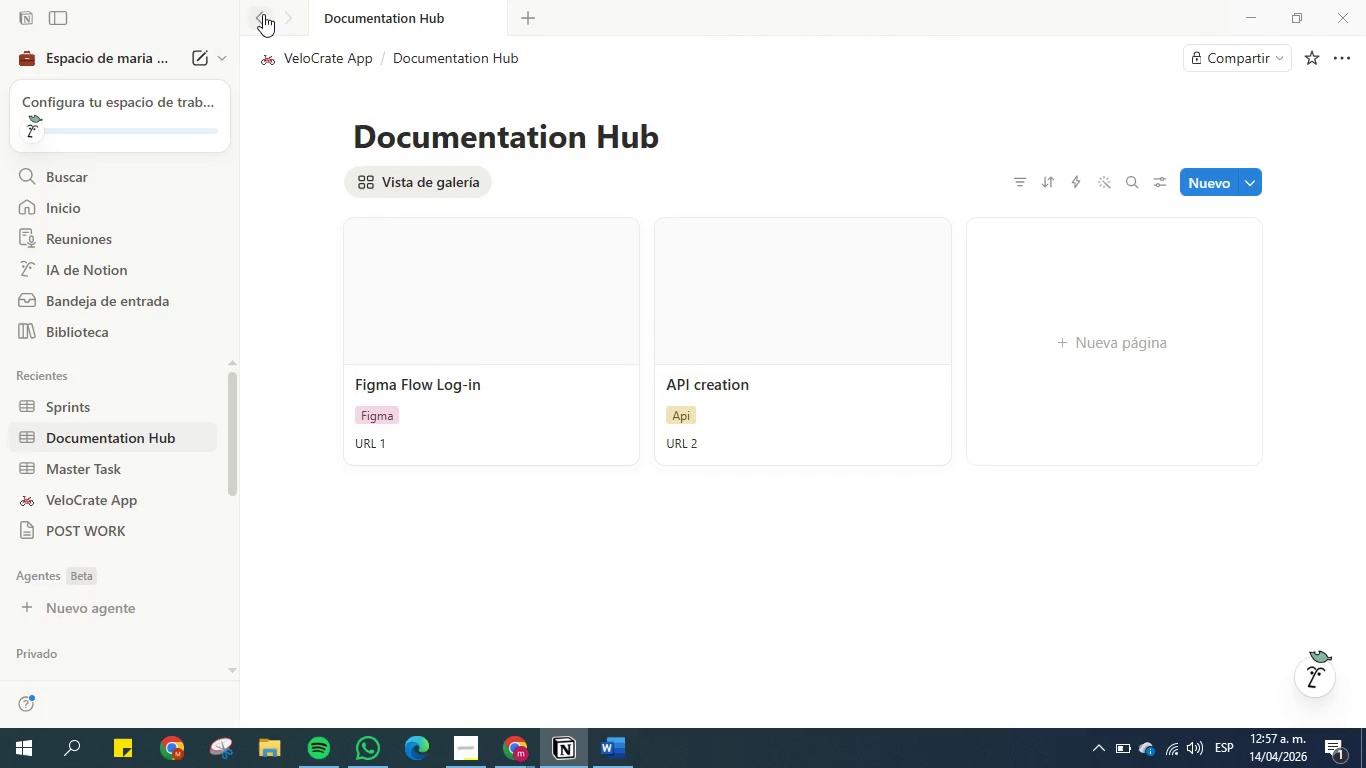 
left_click([263, 14])
 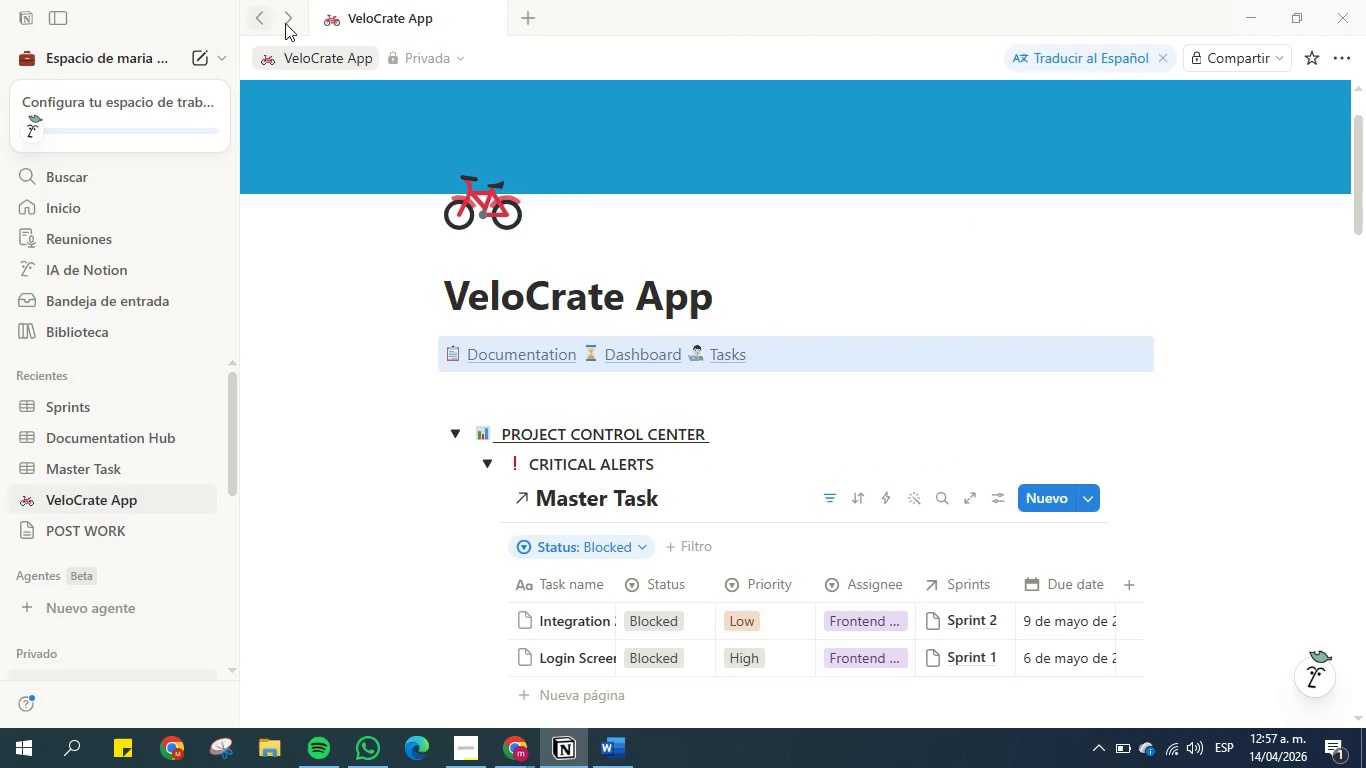 
left_click([659, 347])
 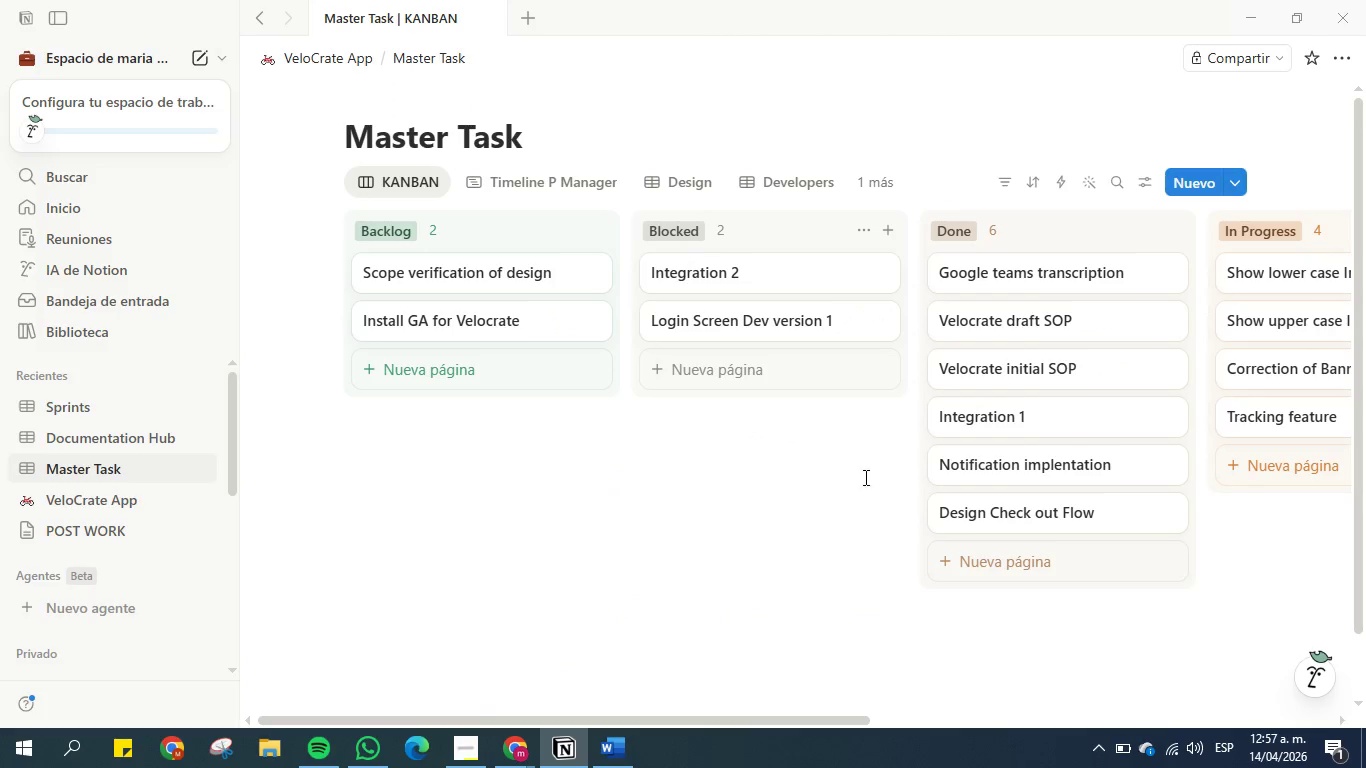 
left_click([264, 19])
 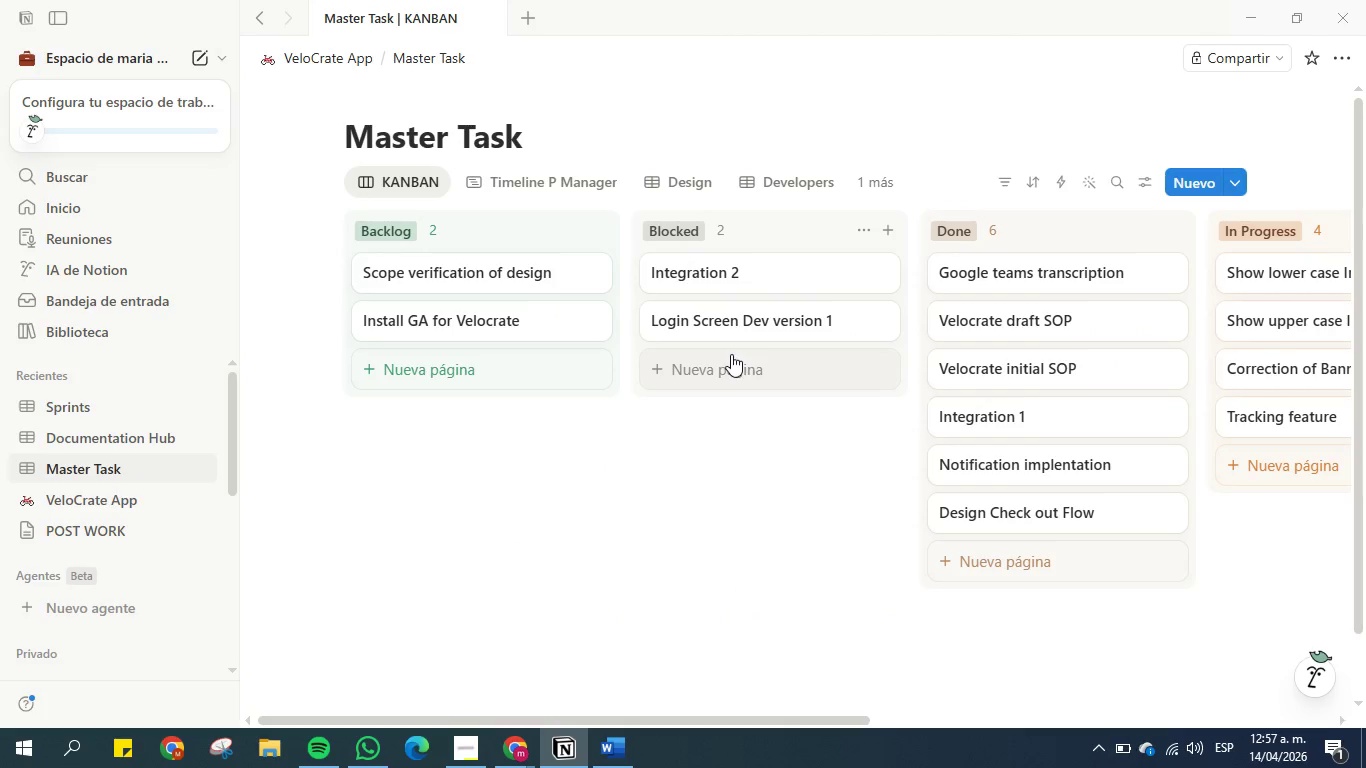 
left_click([264, 16])
 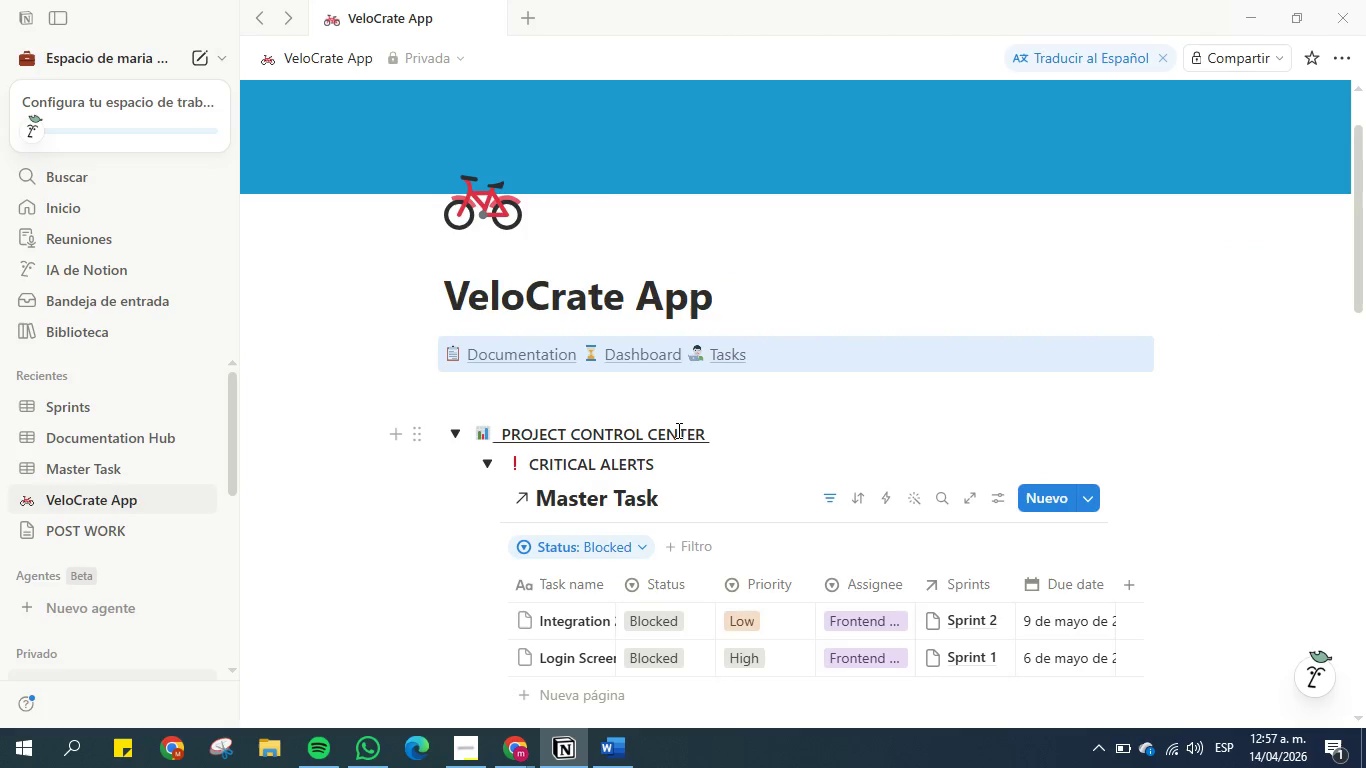 
left_click([715, 435])
 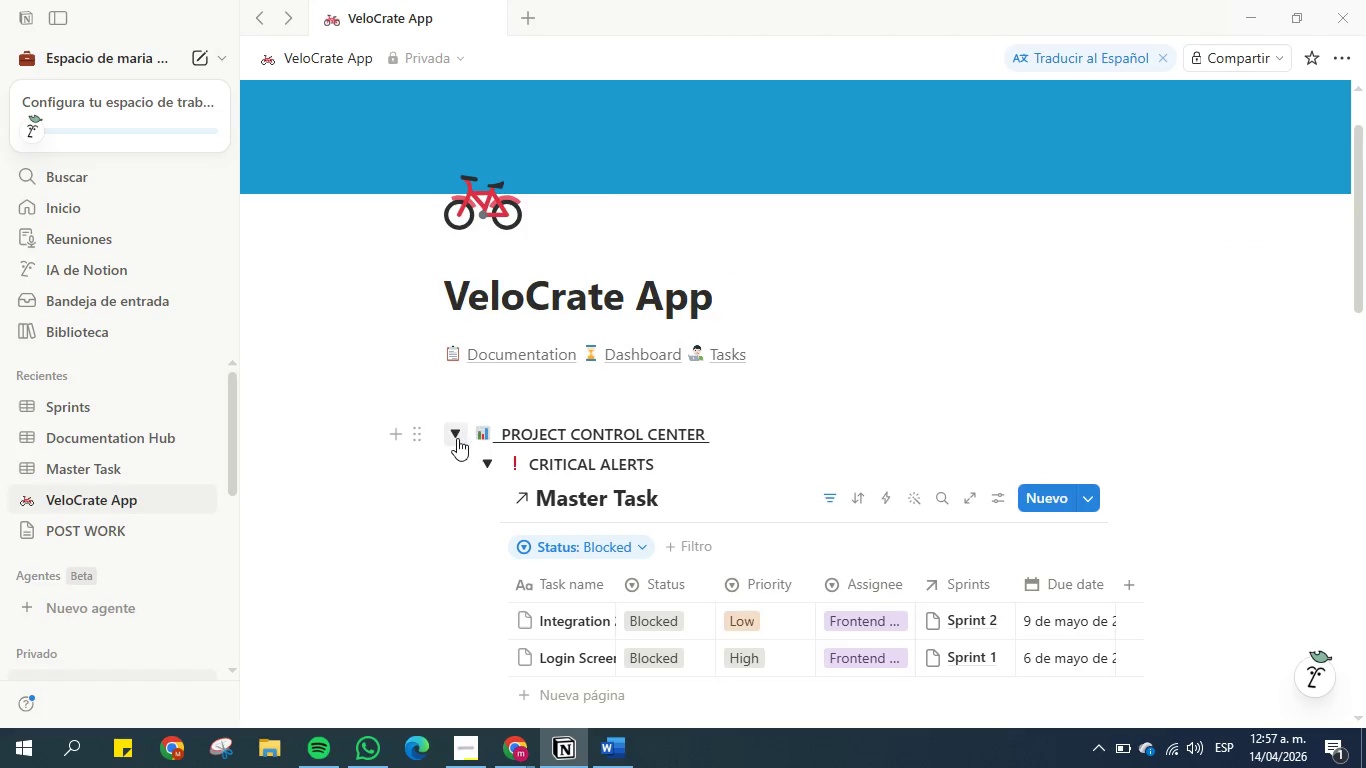 
left_click([457, 437])
 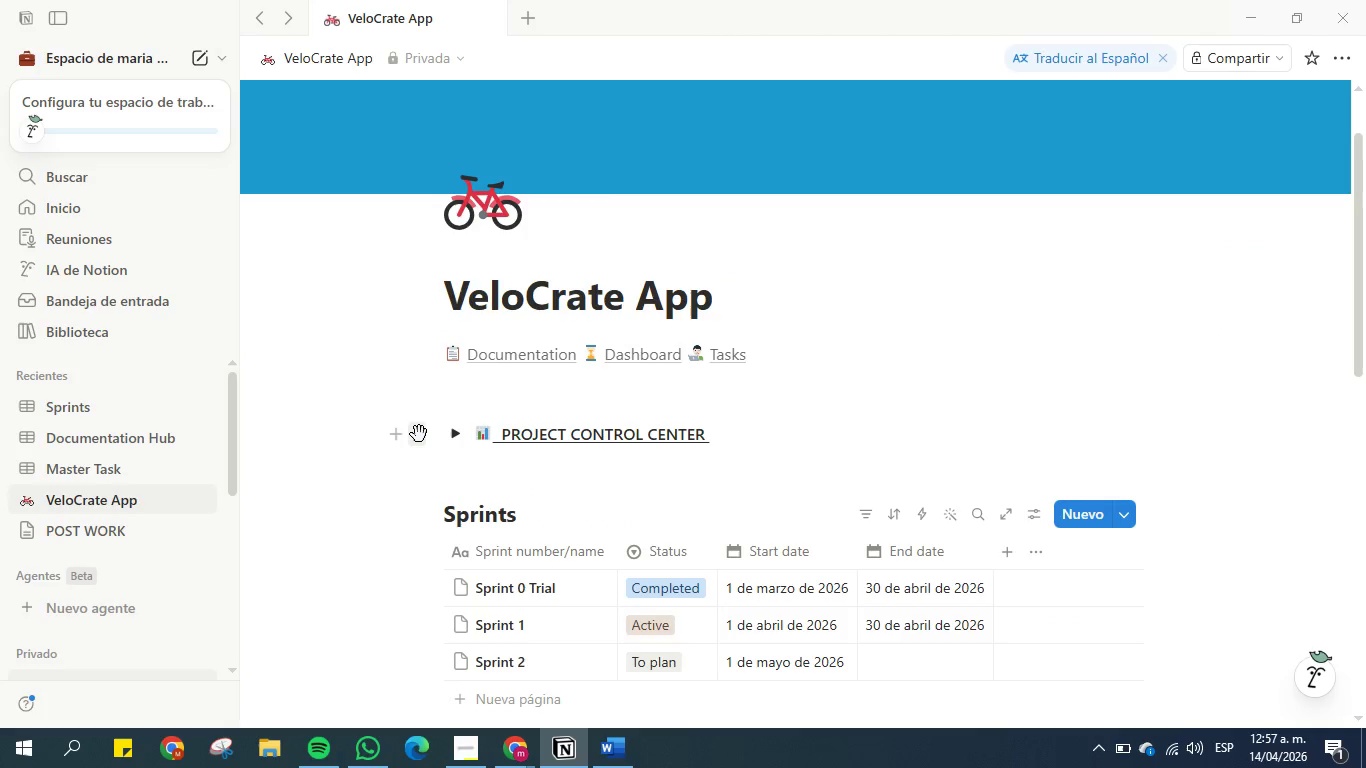 
left_click([419, 434])
 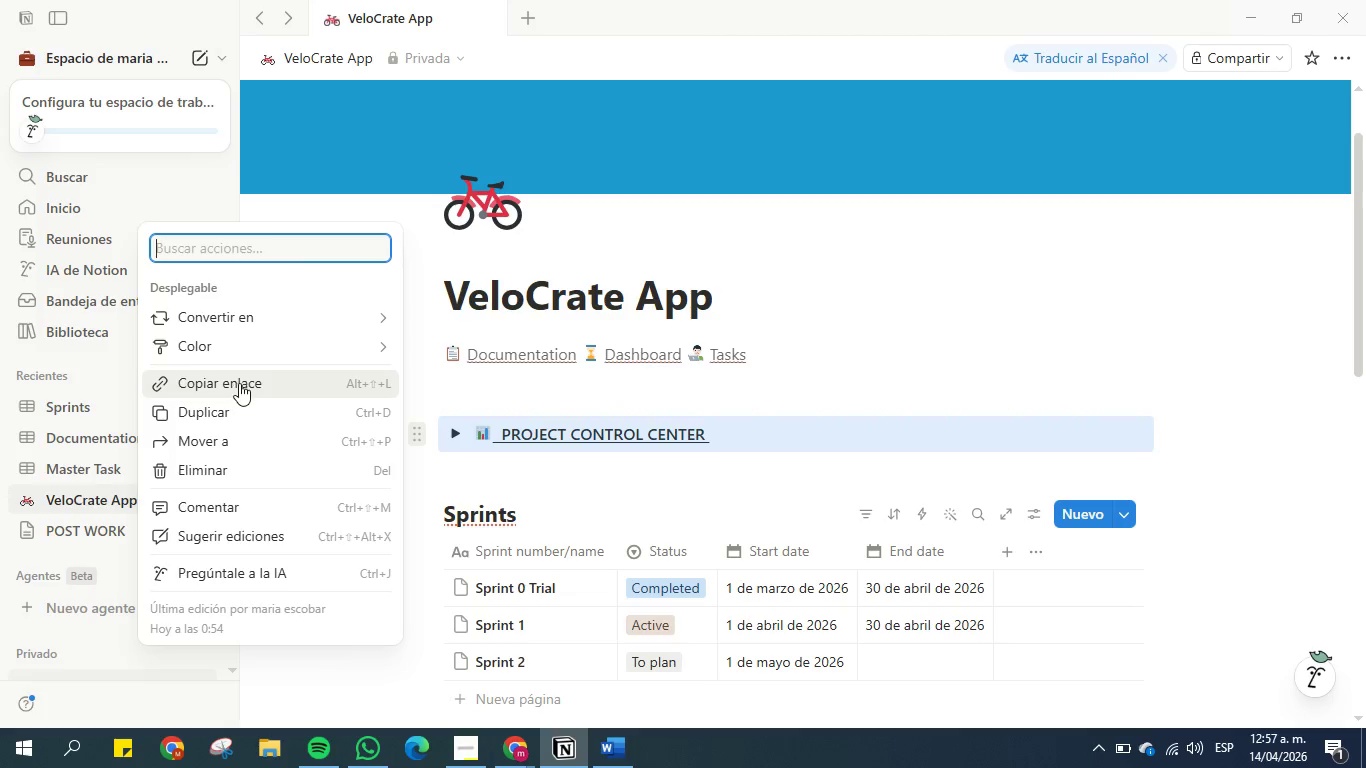 
left_click([242, 383])
 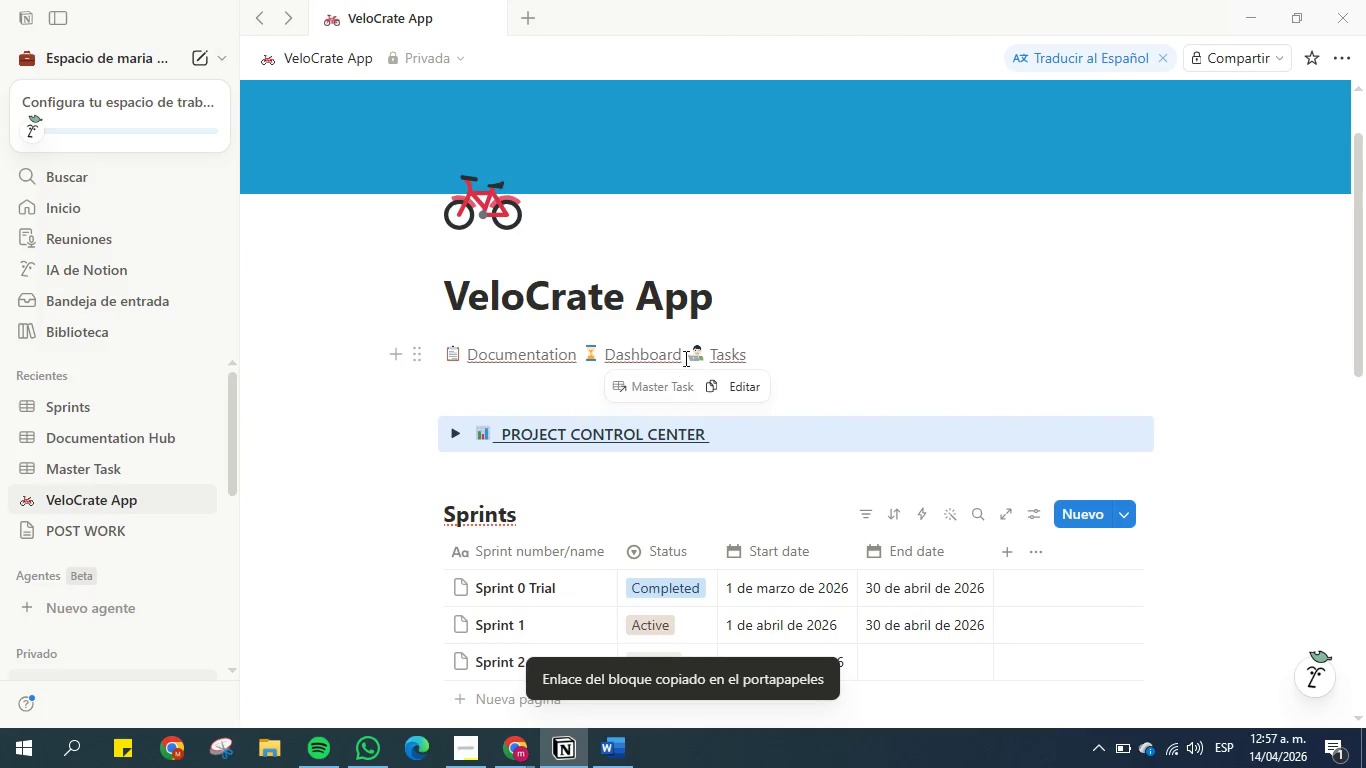 
left_click_drag(start_coordinate=[687, 358], to_coordinate=[606, 353])
 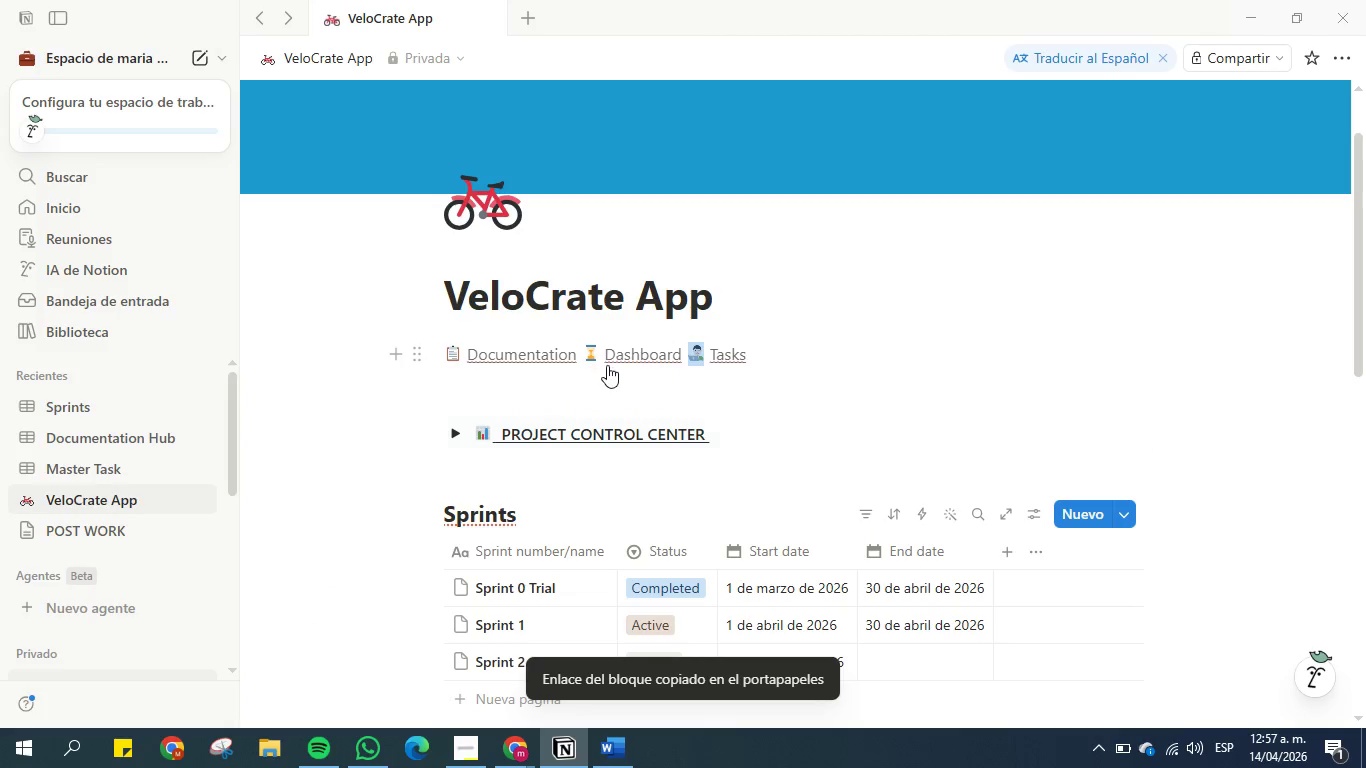 
left_click([608, 367])
 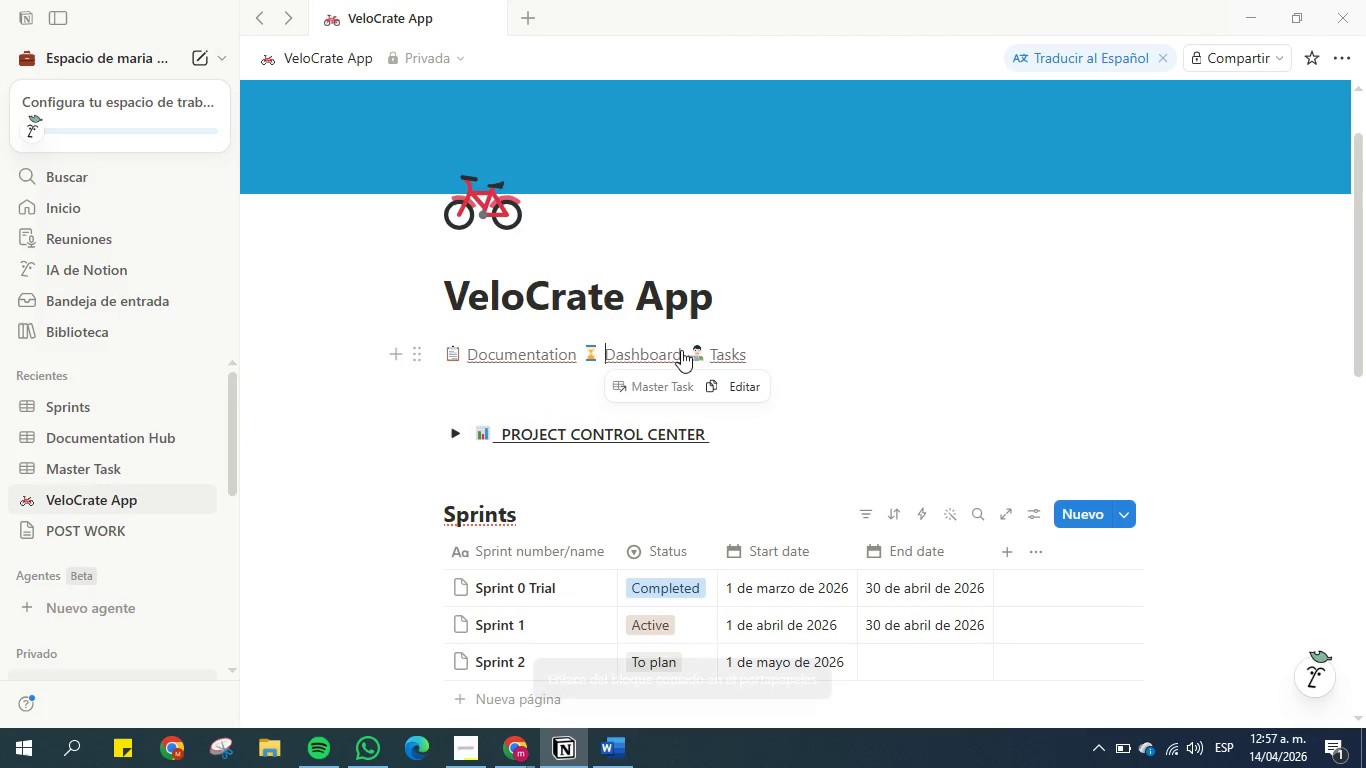 
left_click_drag(start_coordinate=[682, 350], to_coordinate=[604, 350])
 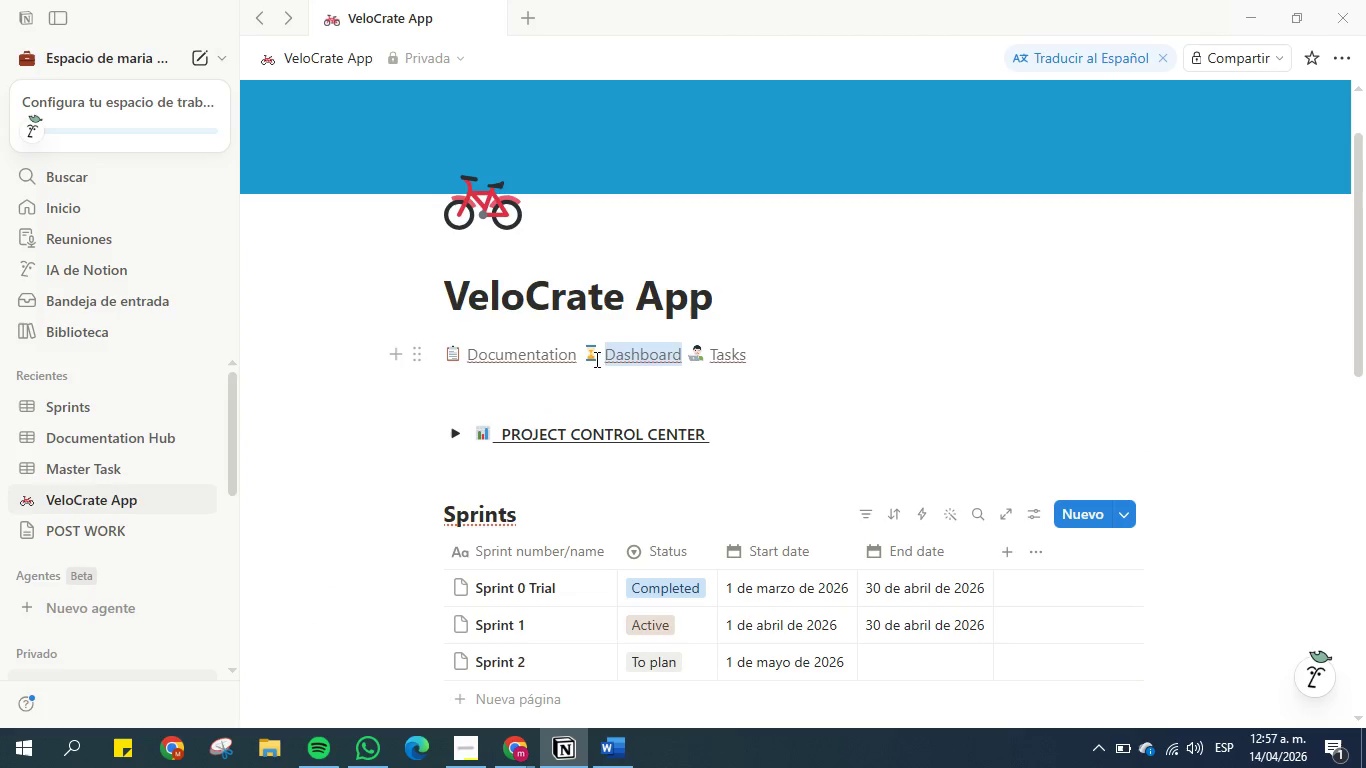 
key(Control+K)
 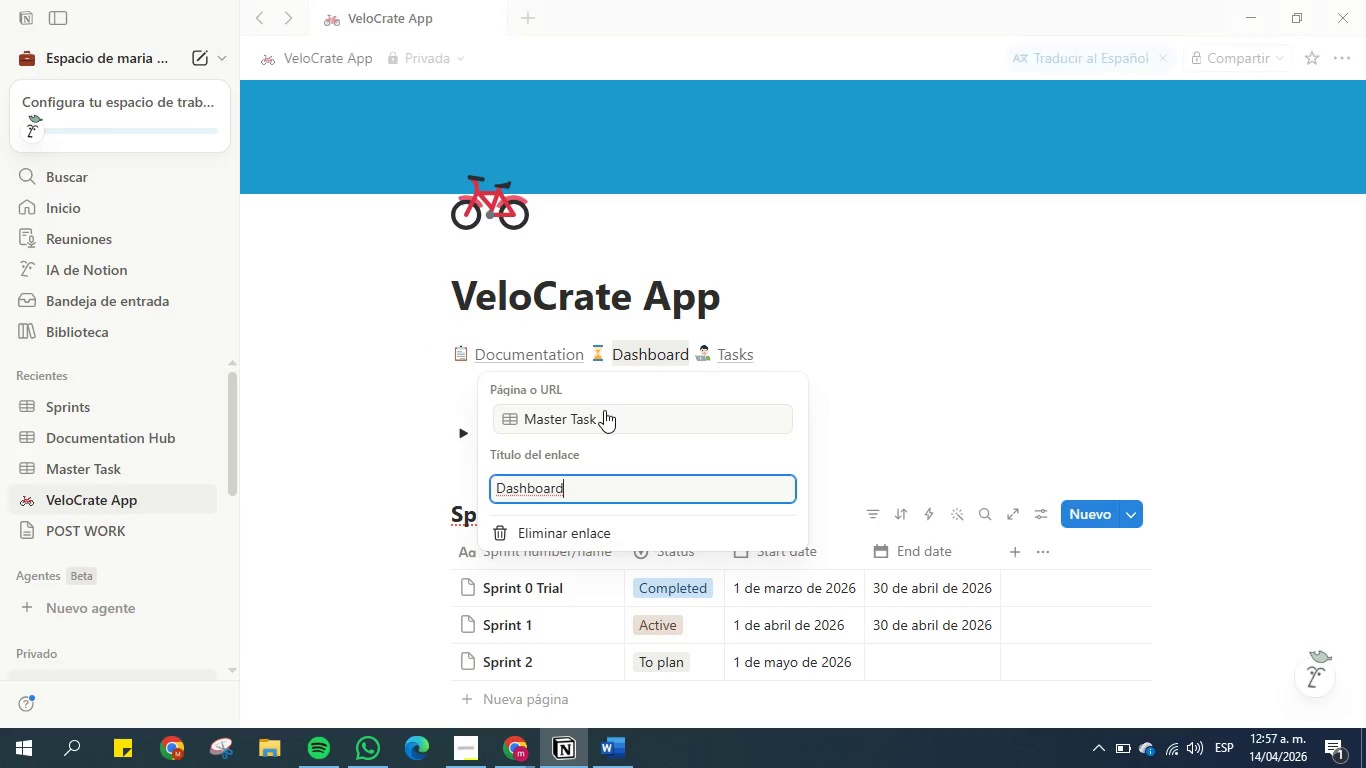 
double_click([604, 410])
 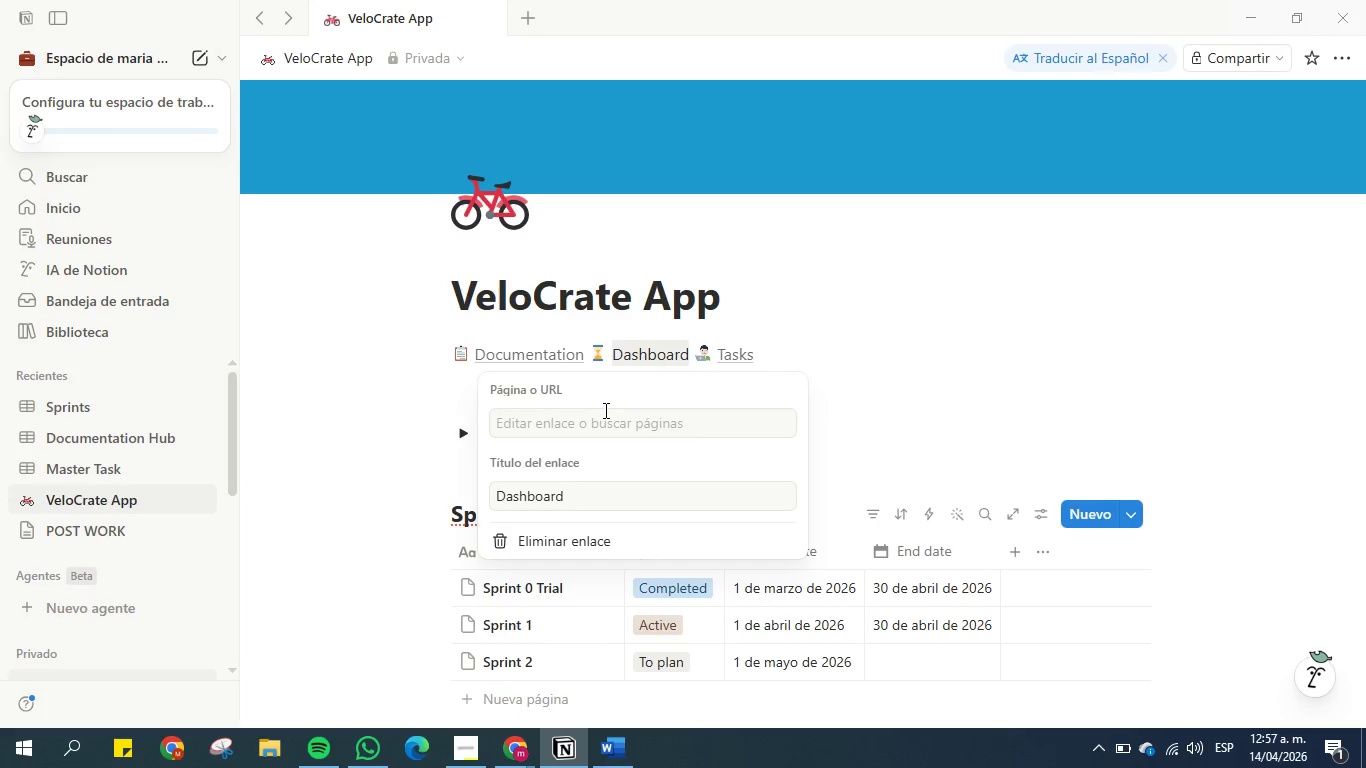 
triple_click([604, 410])
 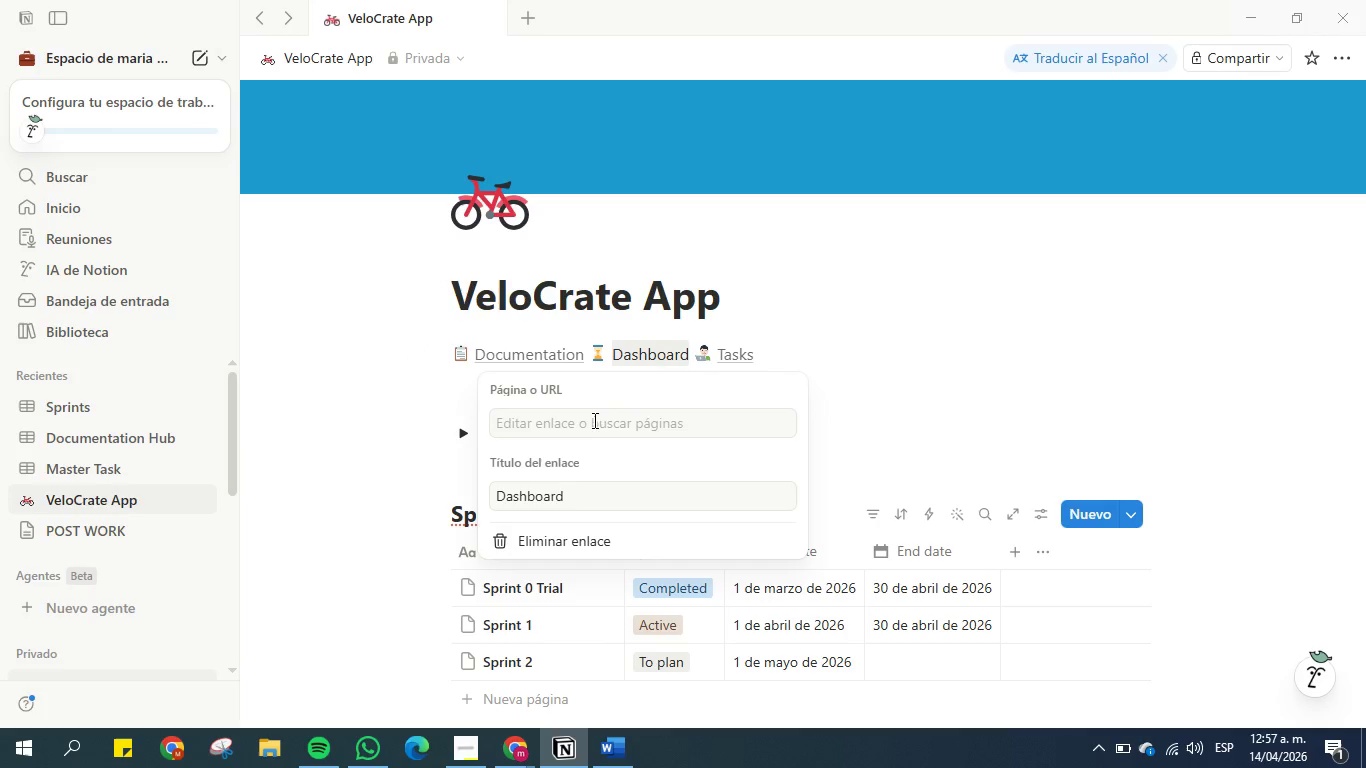 
left_click([585, 430])
 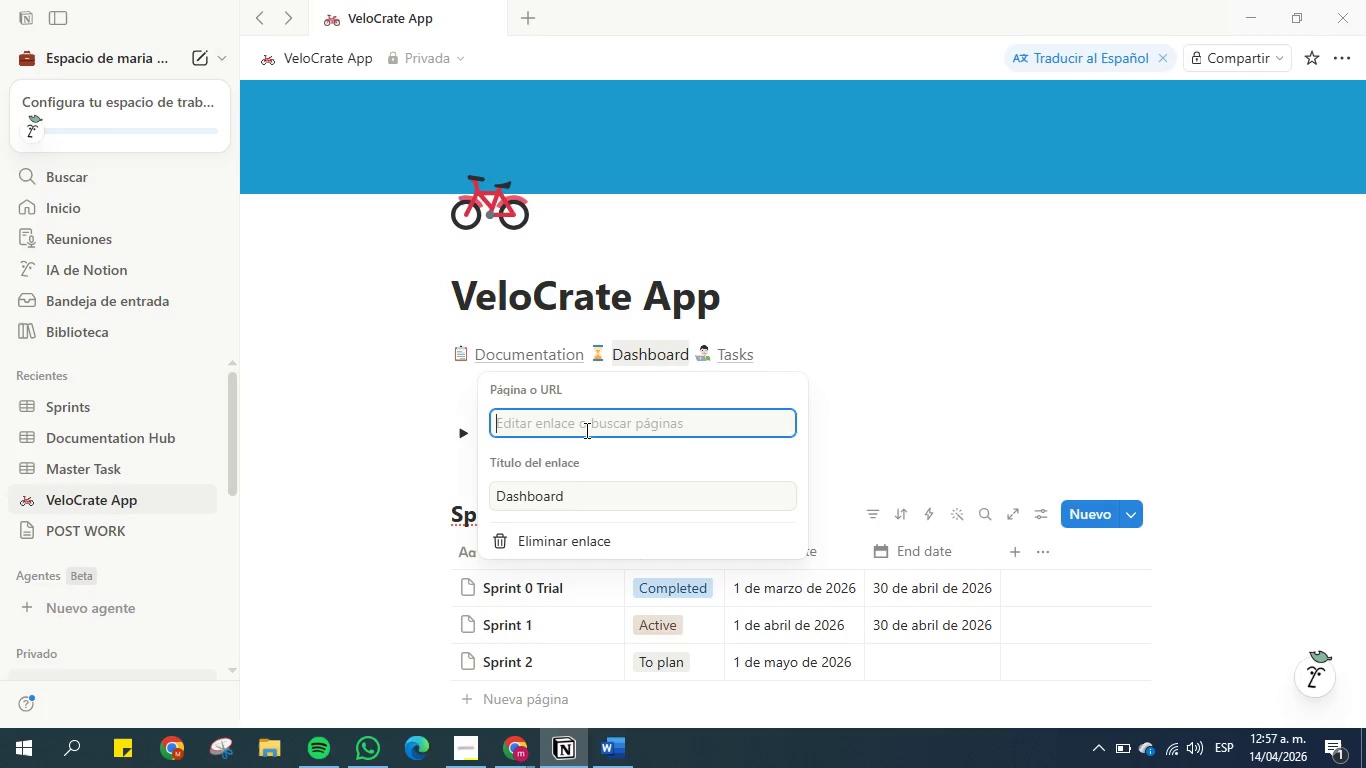 
key(Control+V)
 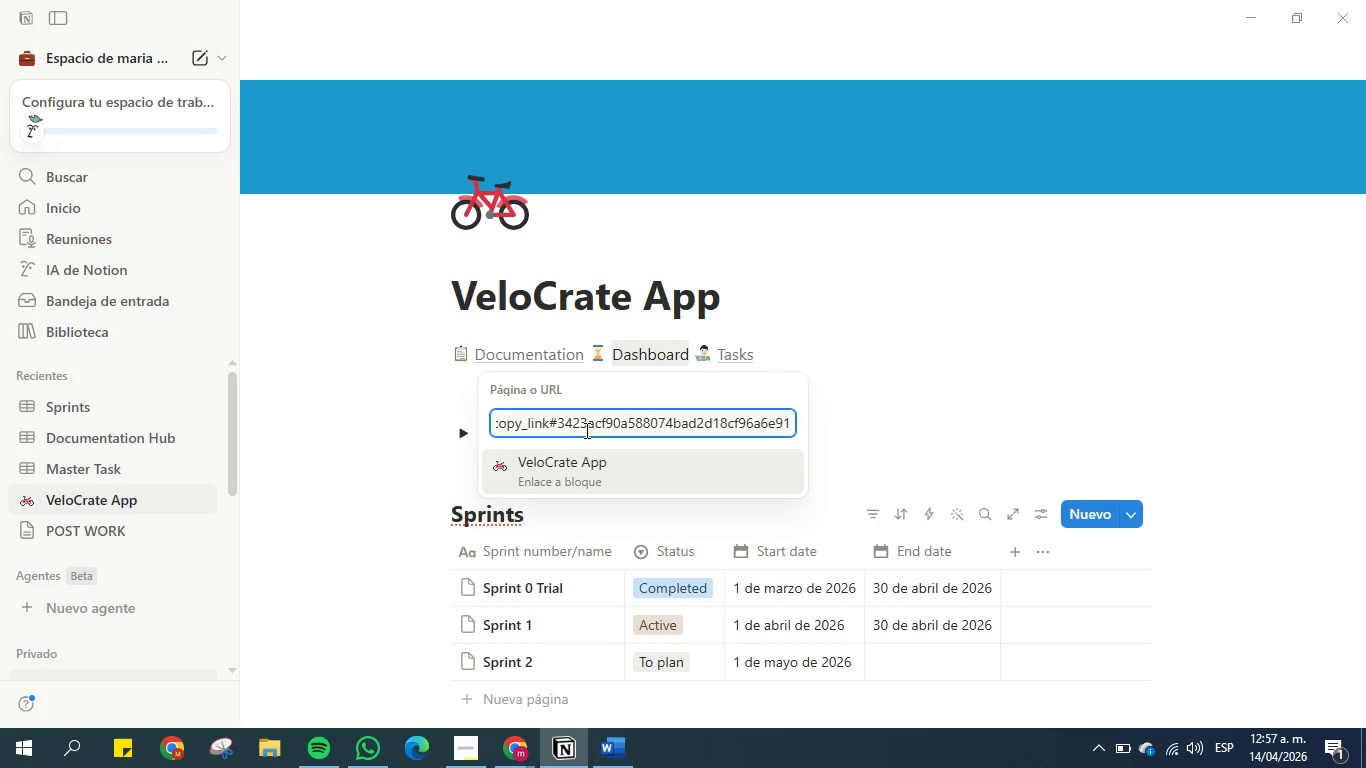 
key(Enter)
 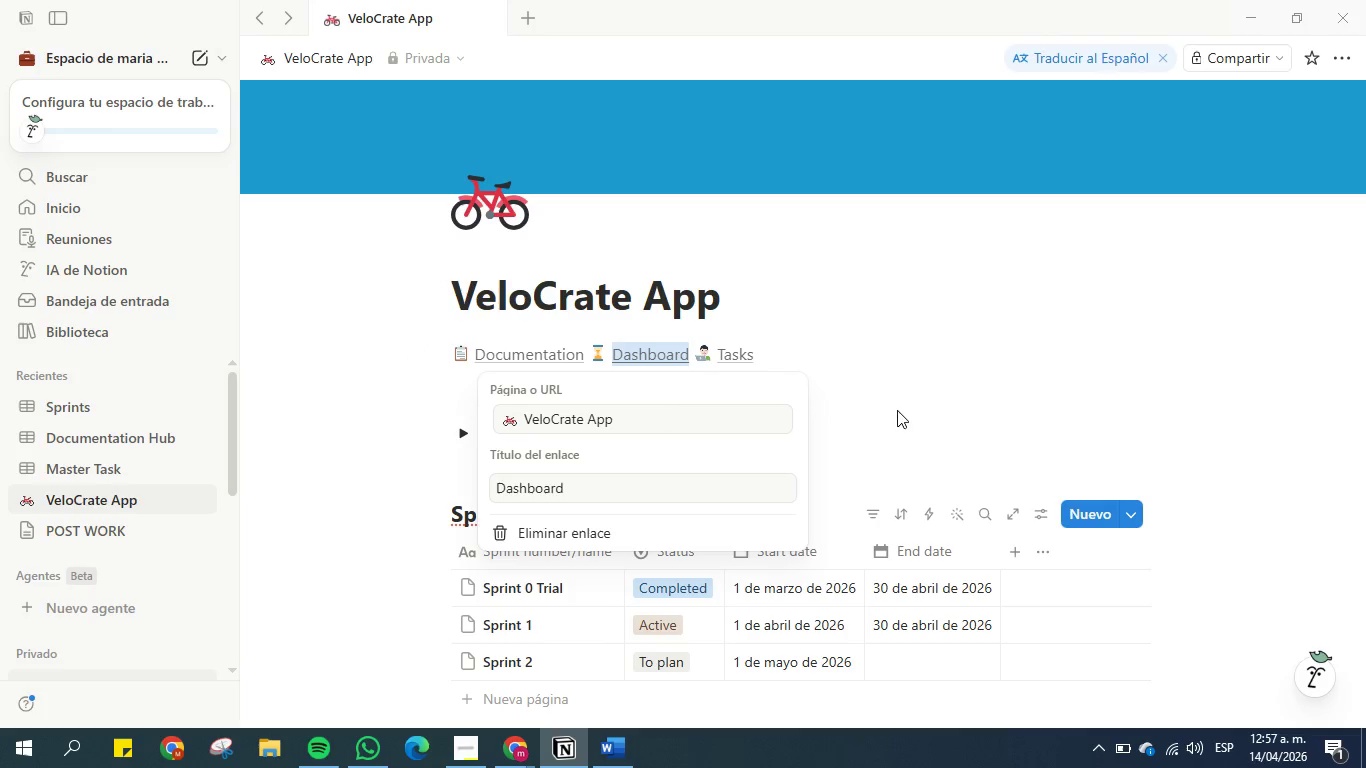 
left_click([902, 407])
 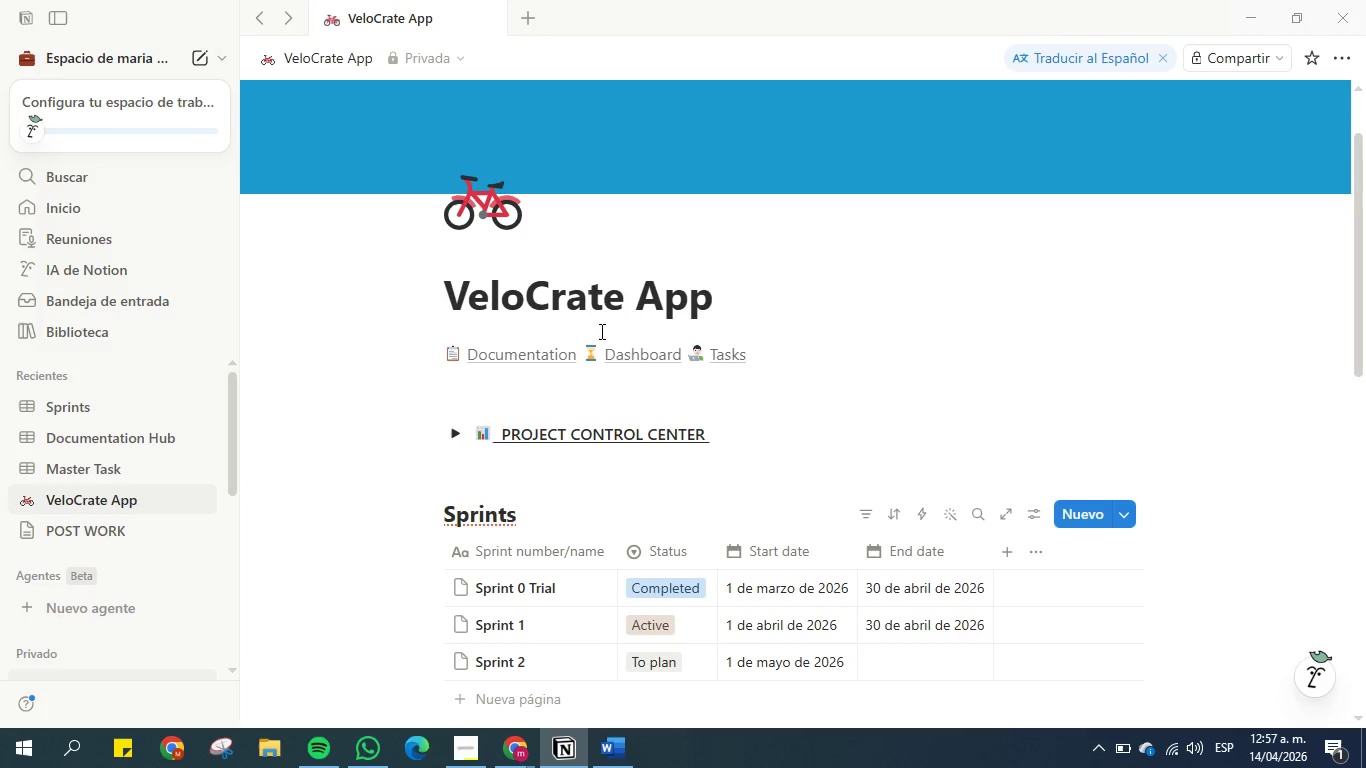 
left_click([635, 353])
 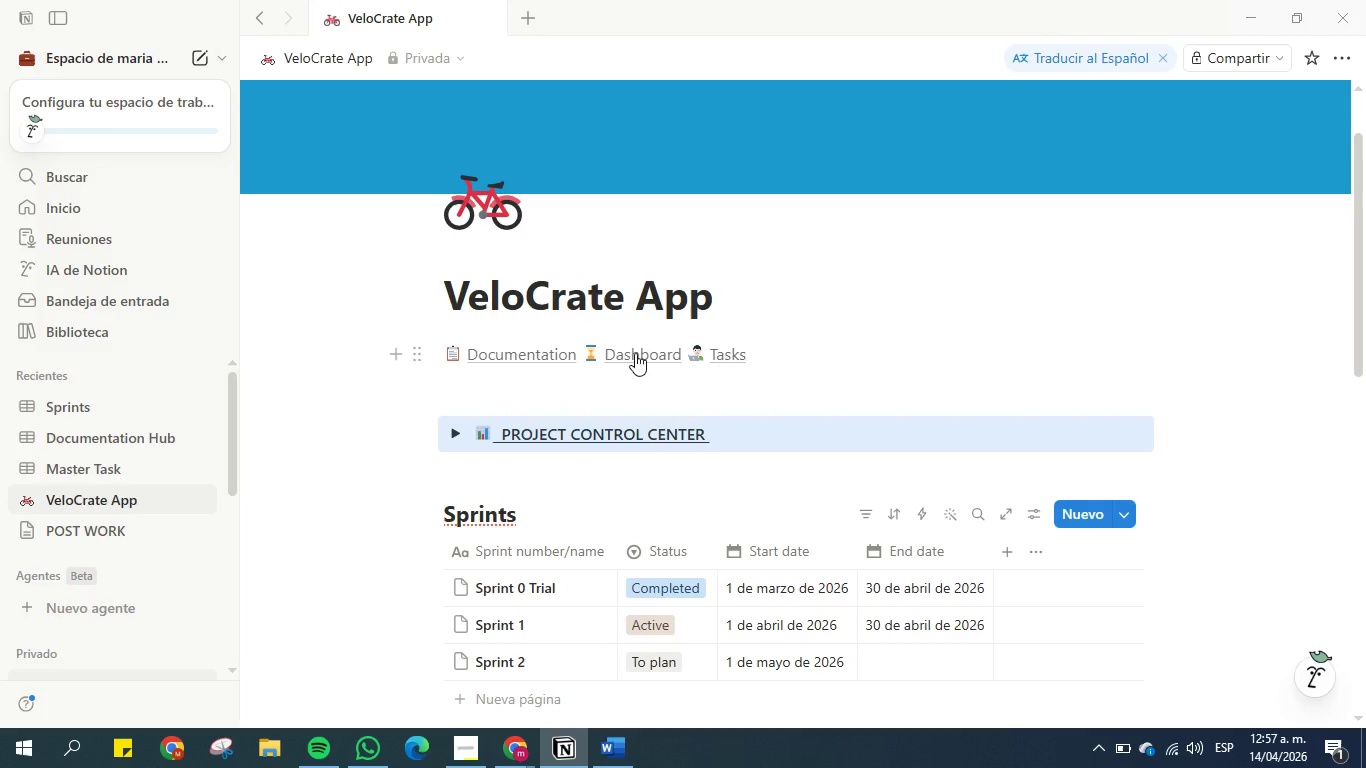 
left_click([635, 353])
 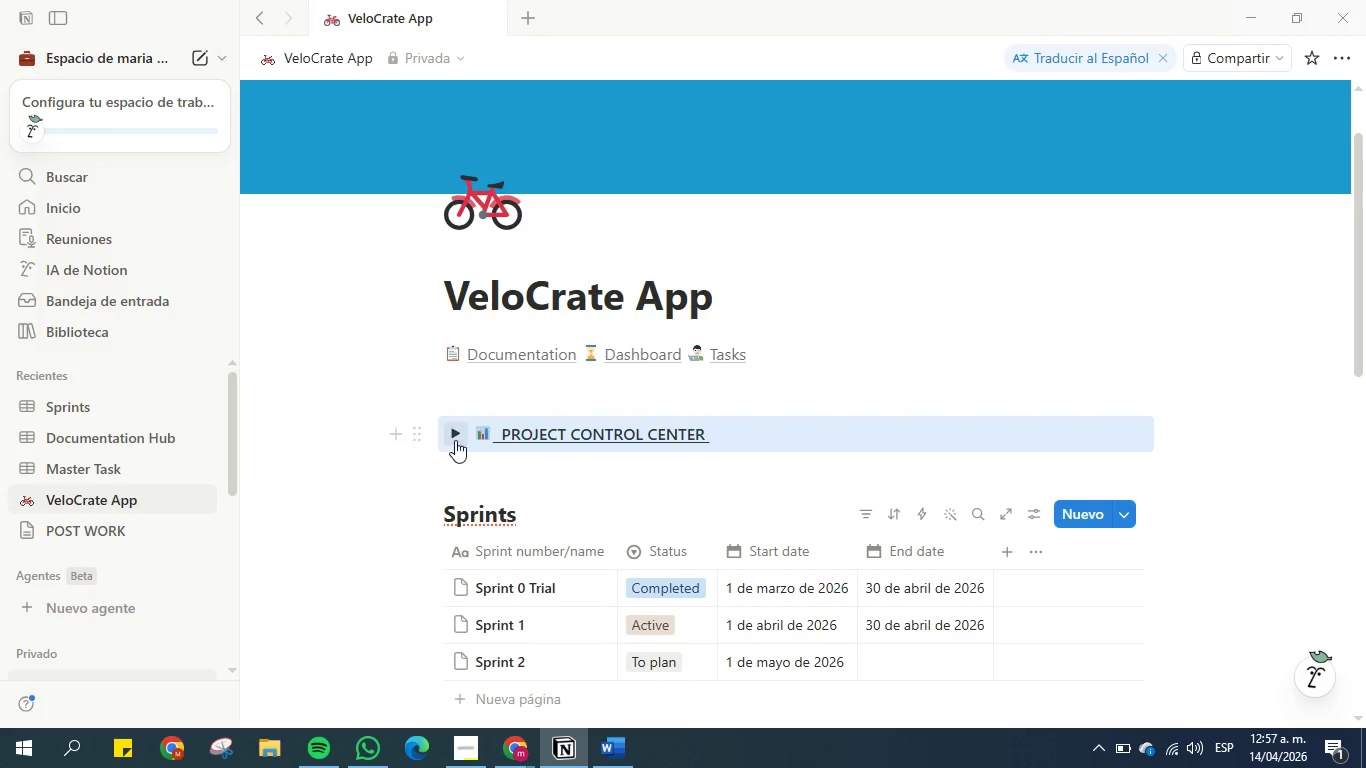 
left_click([458, 437])
 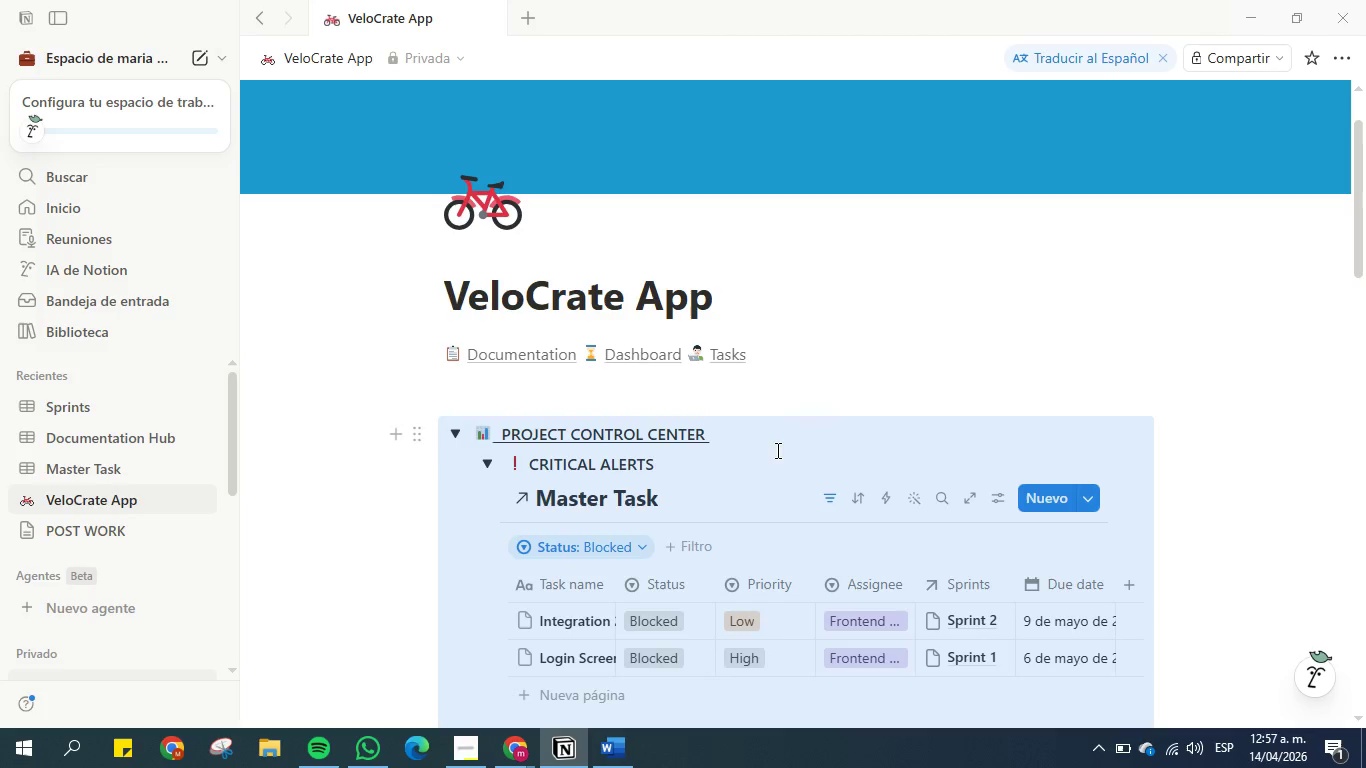 
left_click([782, 450])
 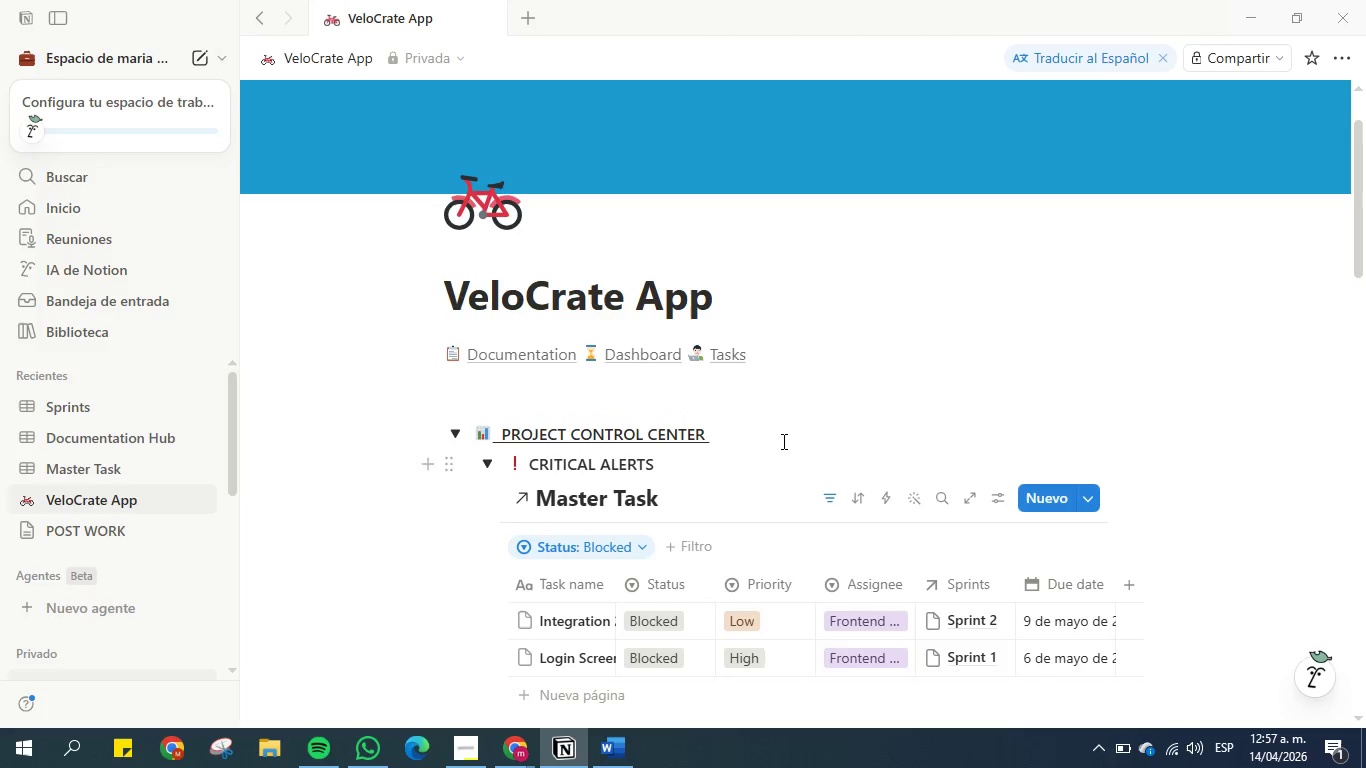 
left_click([783, 436])
 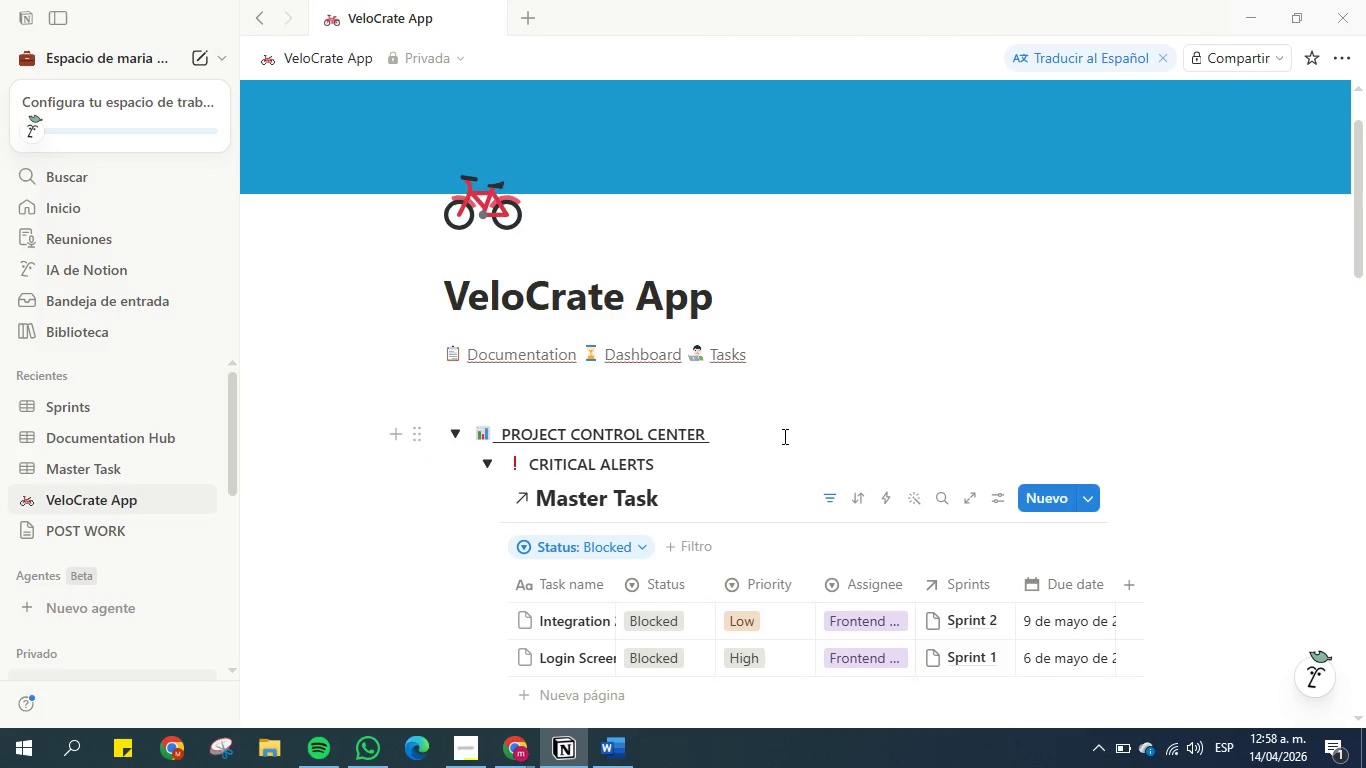 
key(Enter)
 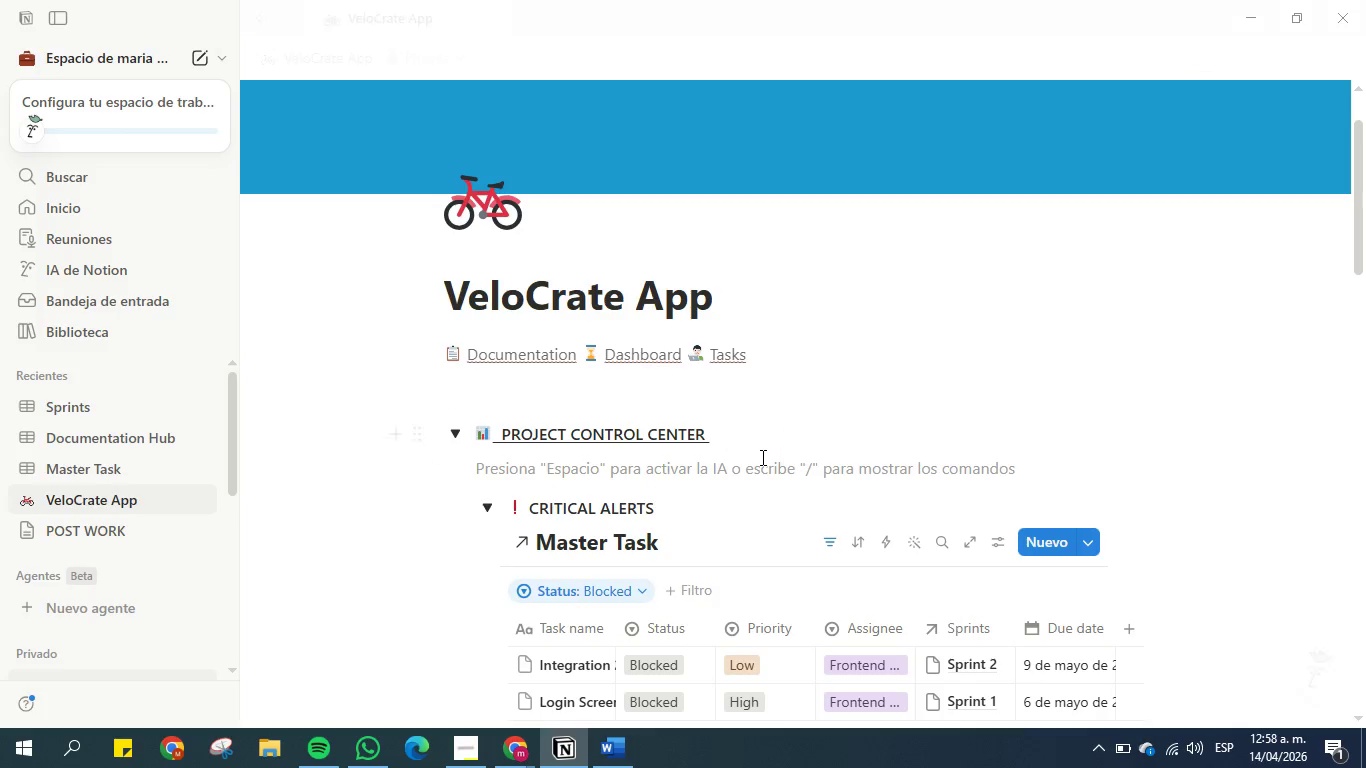 
left_click([789, 430])
 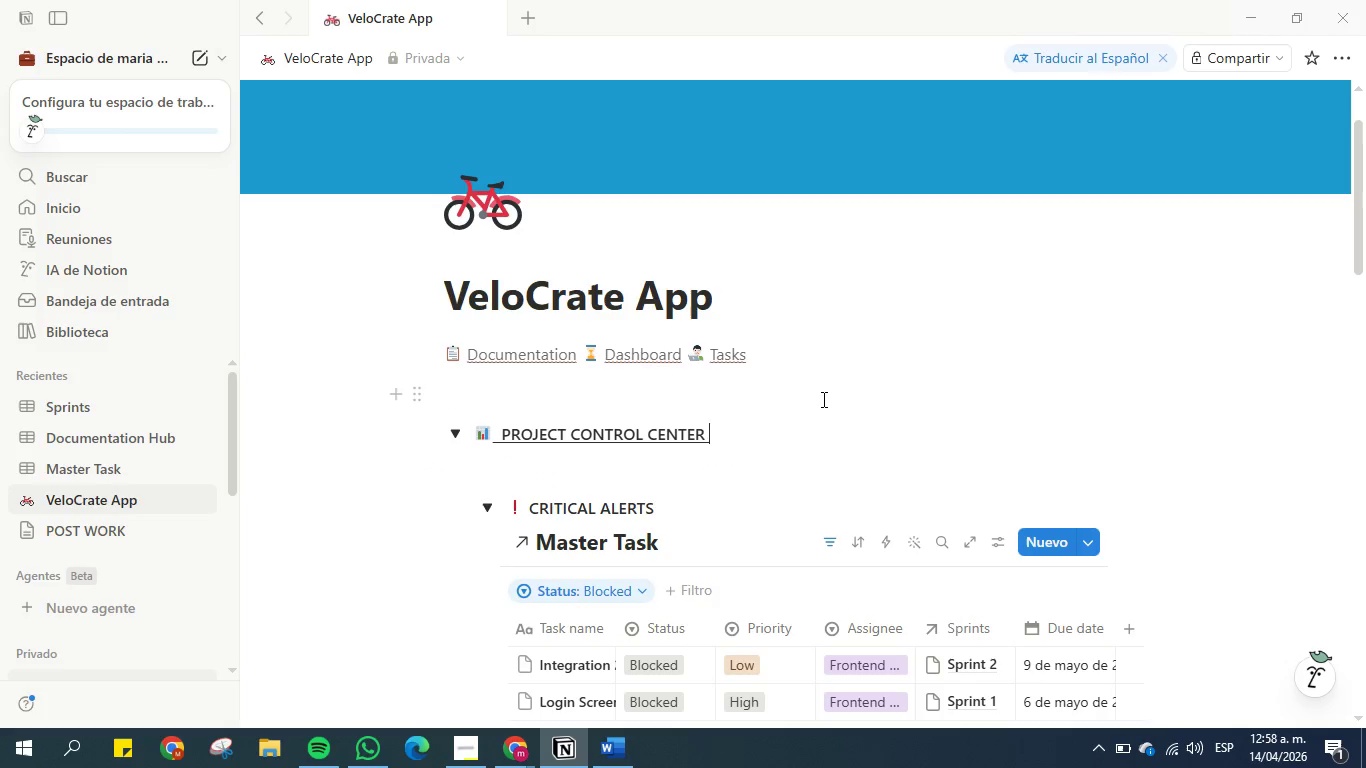 
left_click([822, 399])
 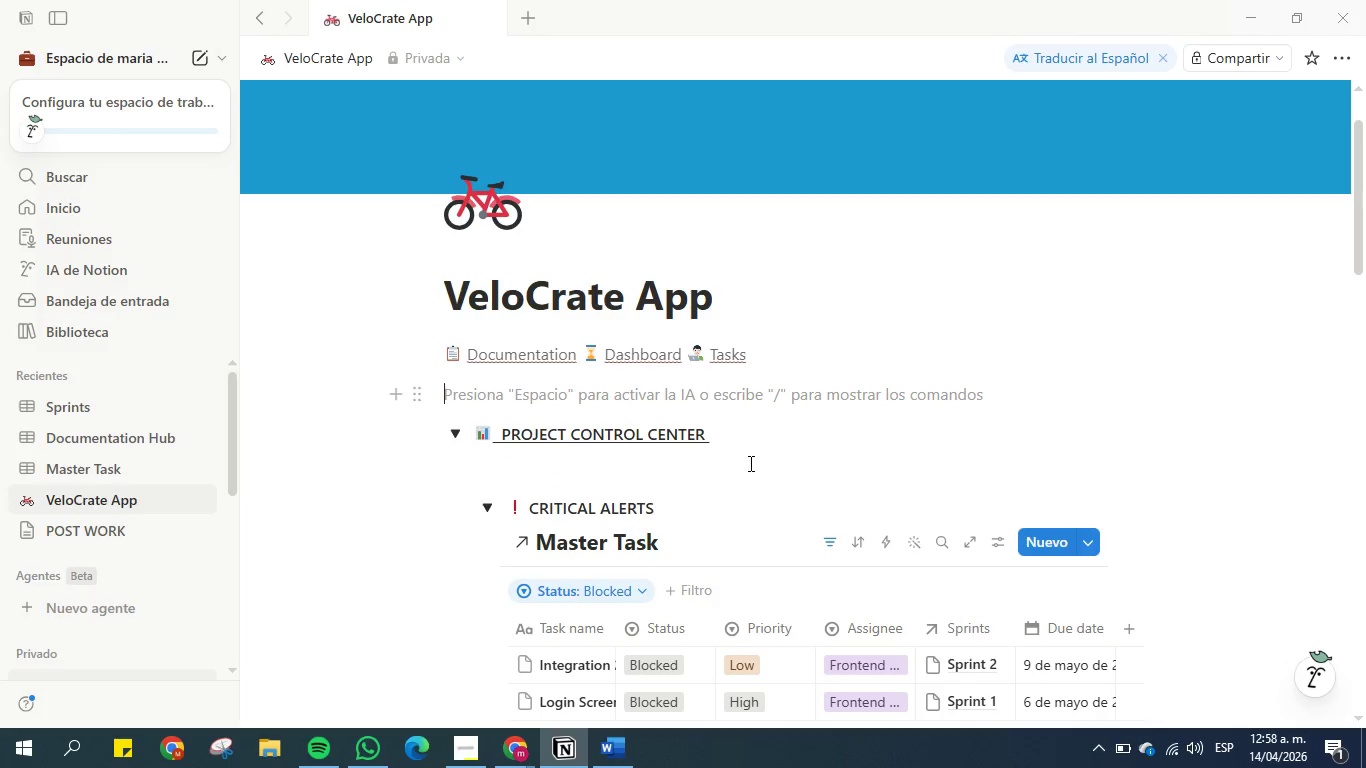 
scroll: coordinate [469, 367], scroll_direction: down, amount: 8.0
 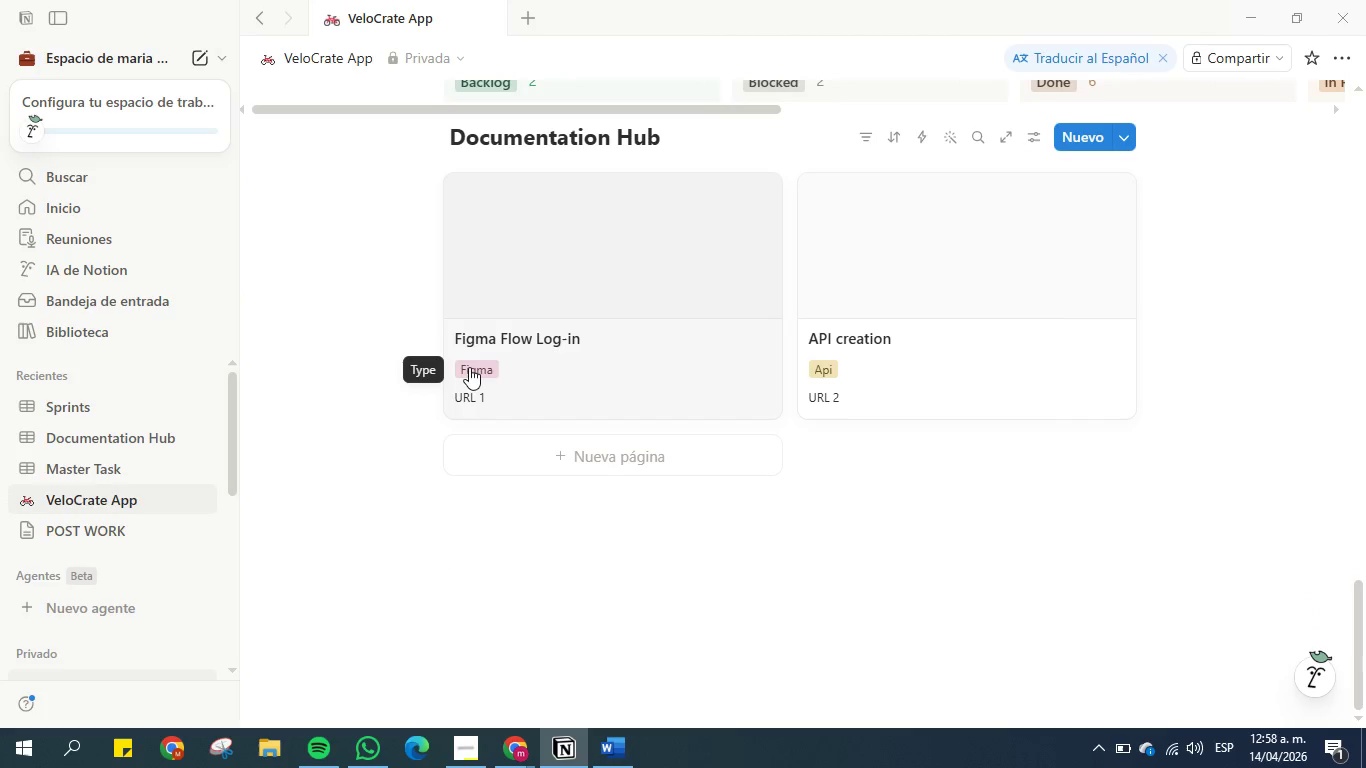 
left_click([605, 759])
 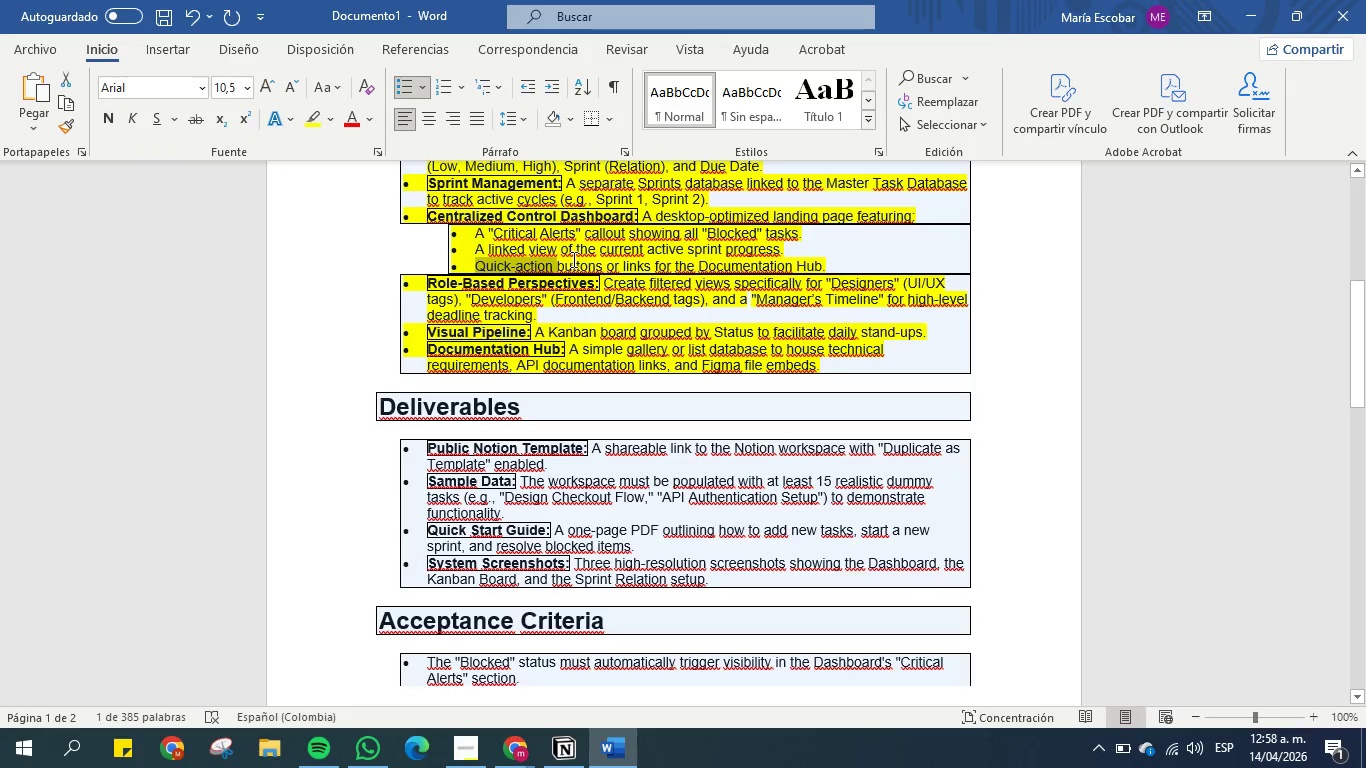 
scroll: coordinate [565, 412], scroll_direction: down, amount: 1.0
 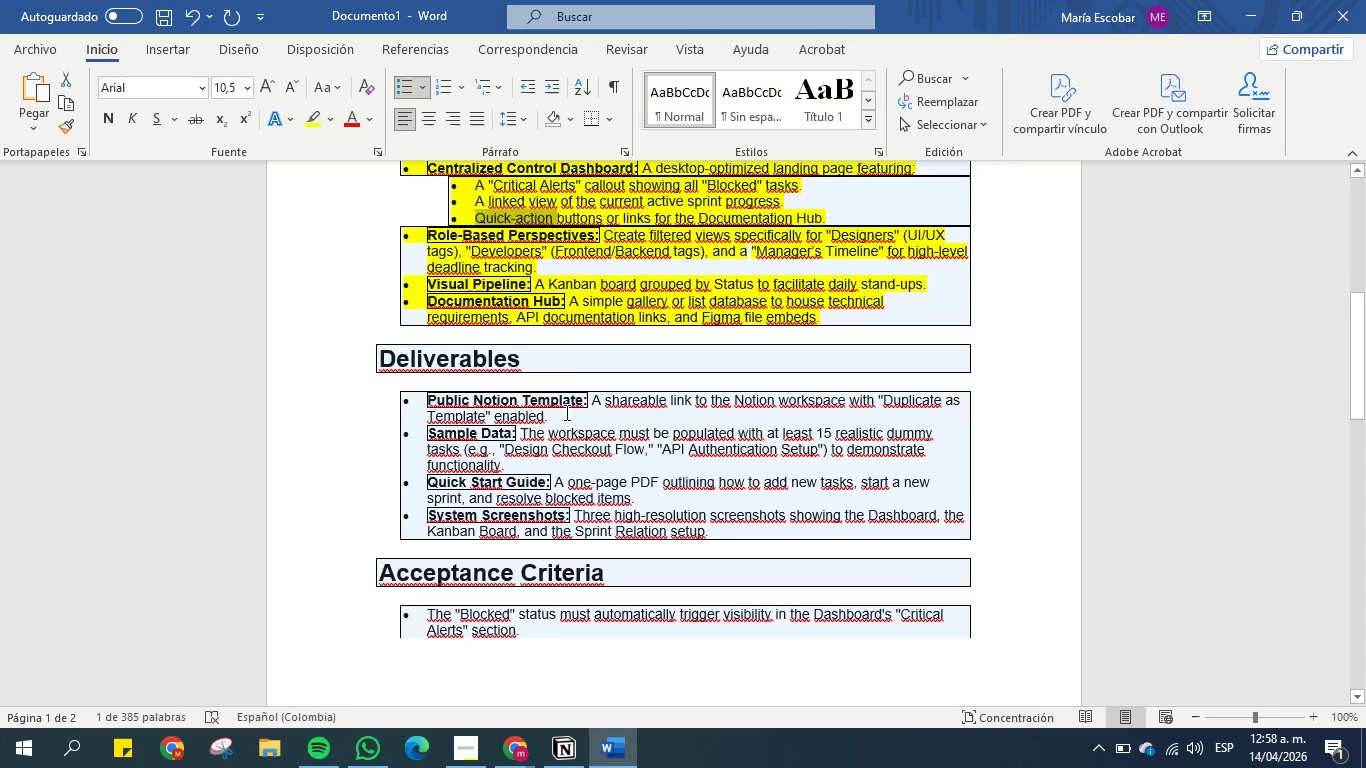 
scroll: coordinate [567, 372], scroll_direction: up, amount: 7.0
 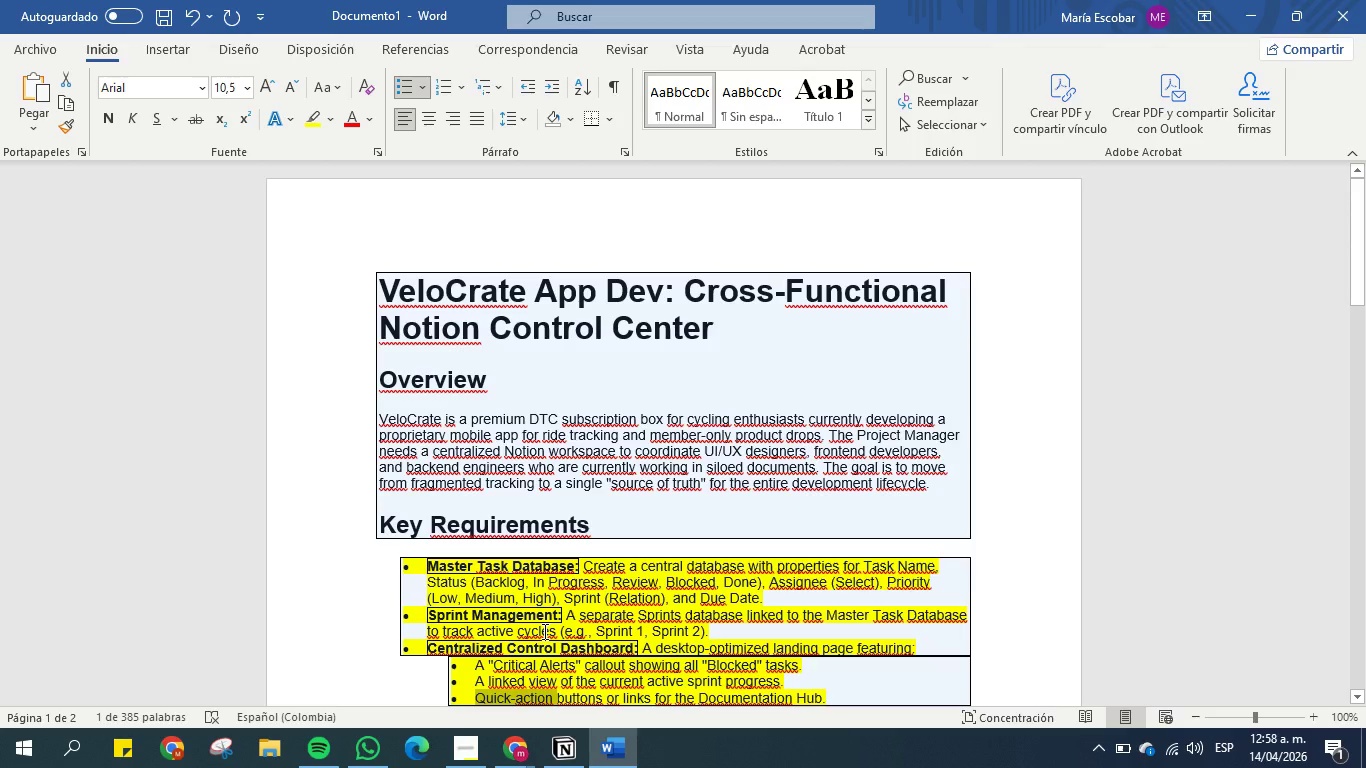 
wait(36.34)
 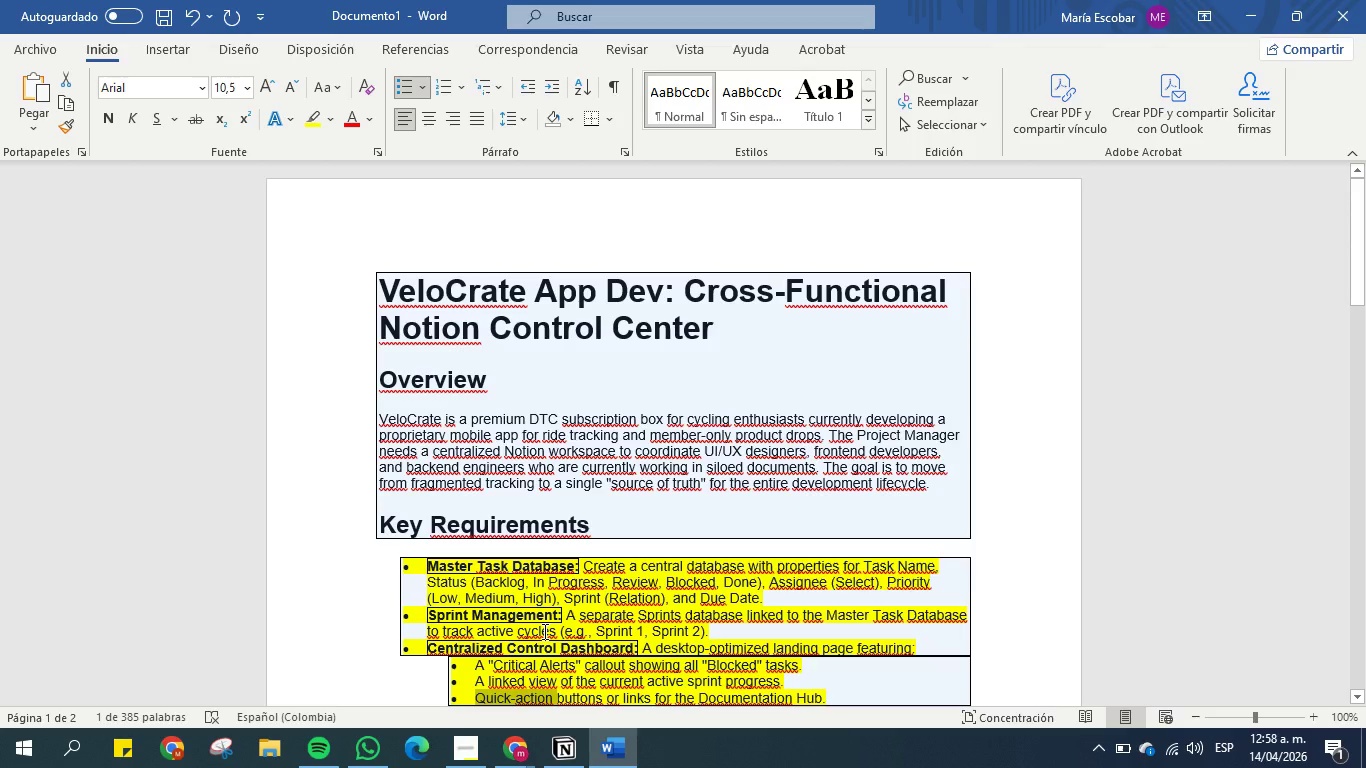 
scroll: coordinate [489, 533], scroll_direction: down, amount: 8.0
 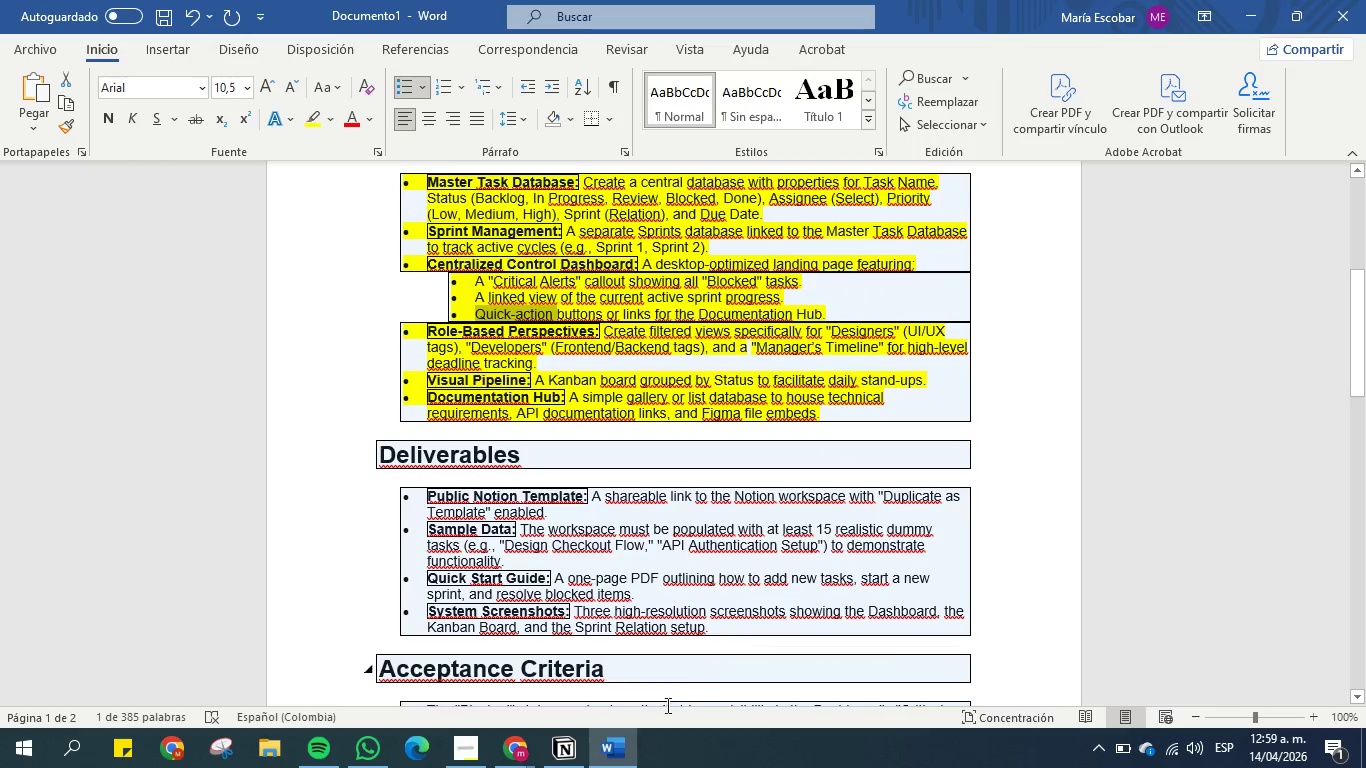 
left_click([554, 759])
 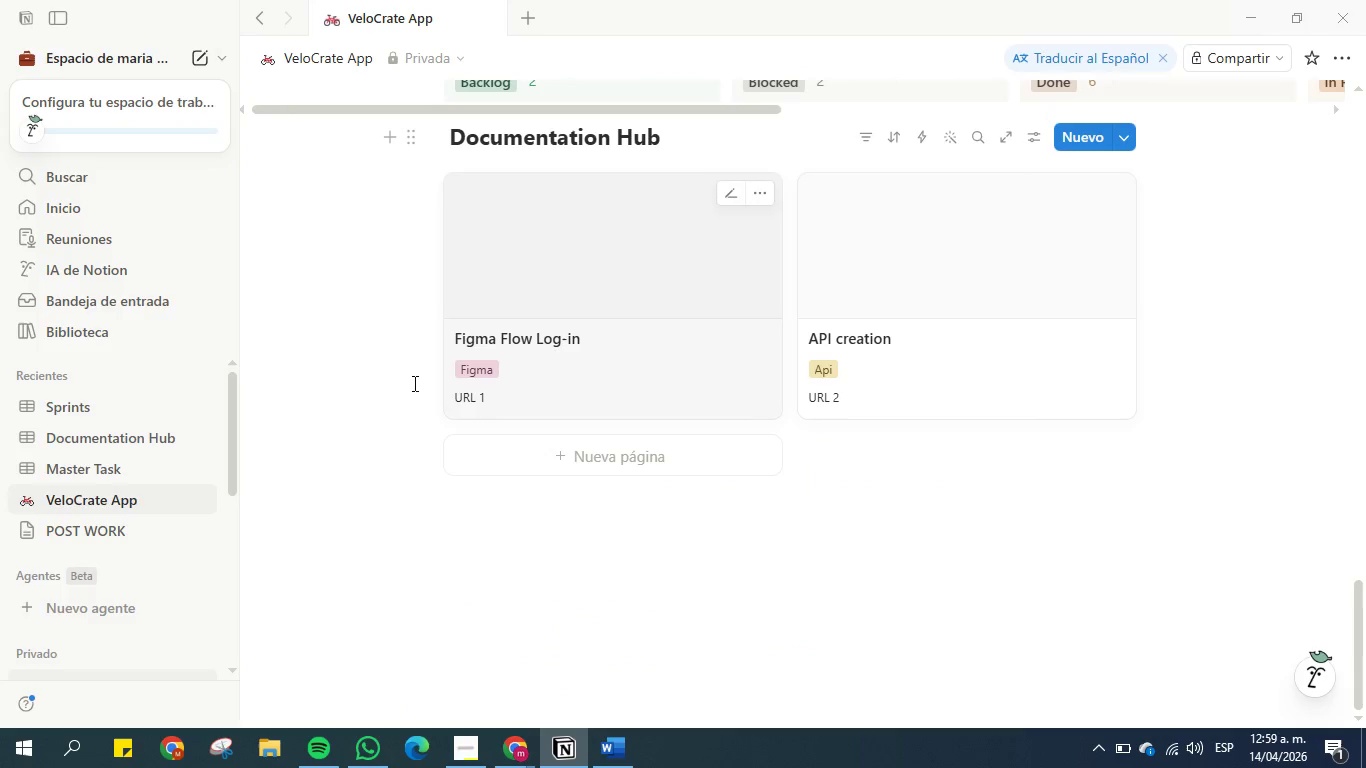 
scroll: coordinate [323, 389], scroll_direction: up, amount: 17.0
 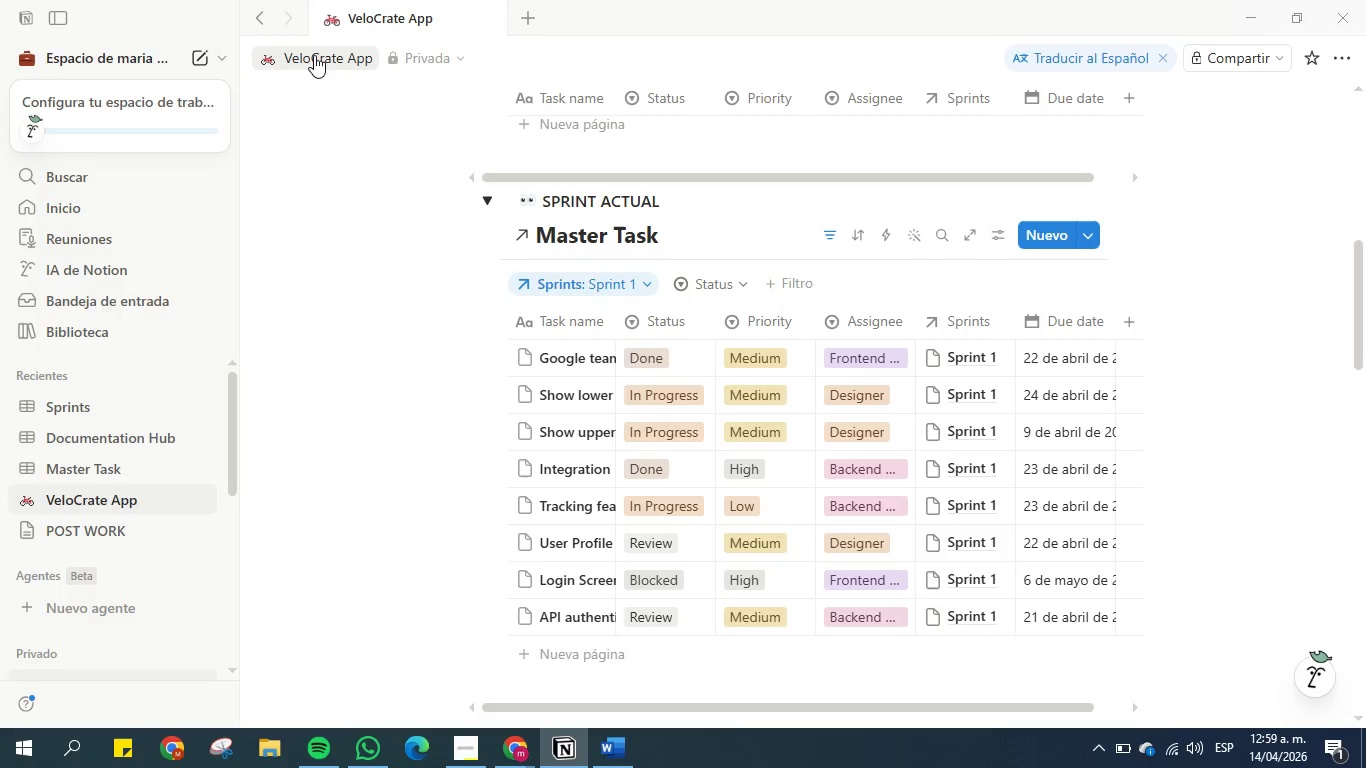 
left_click([314, 55])
 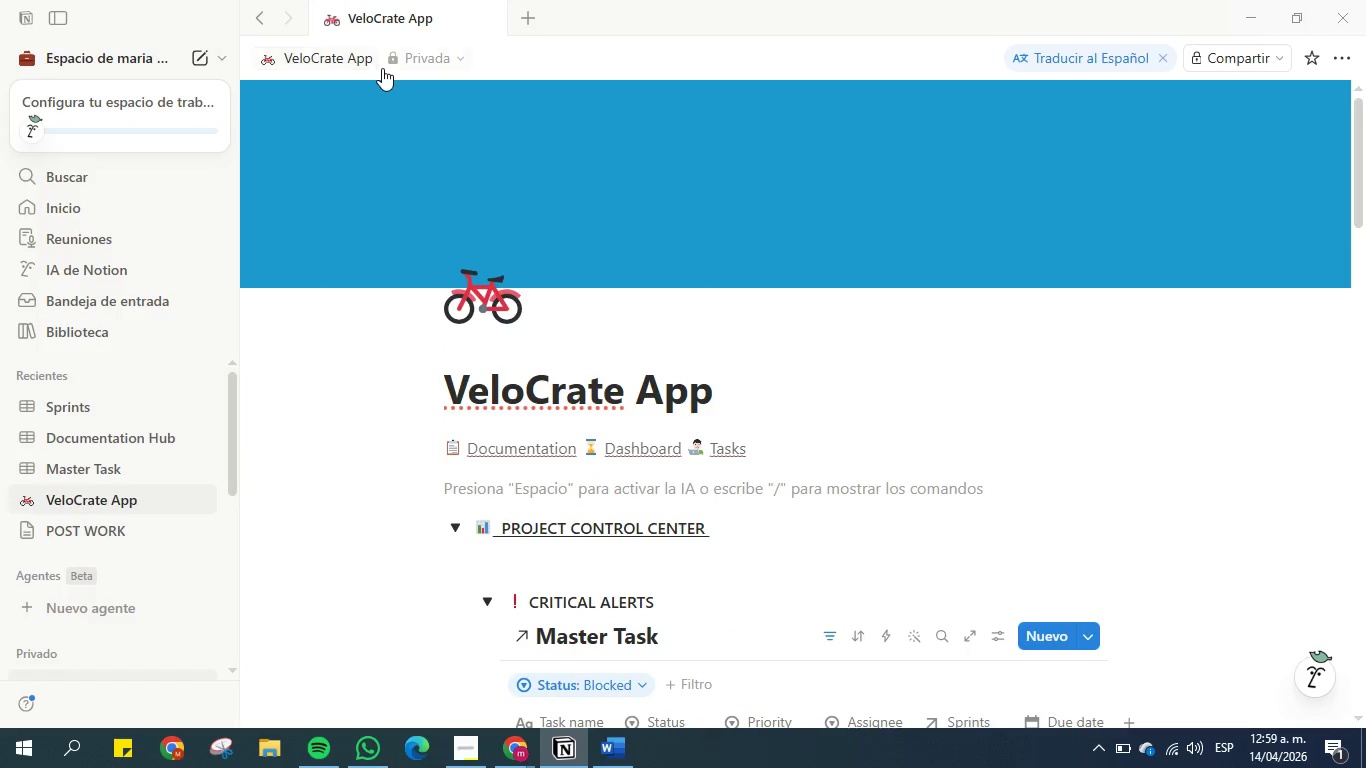 
left_click([406, 55])
 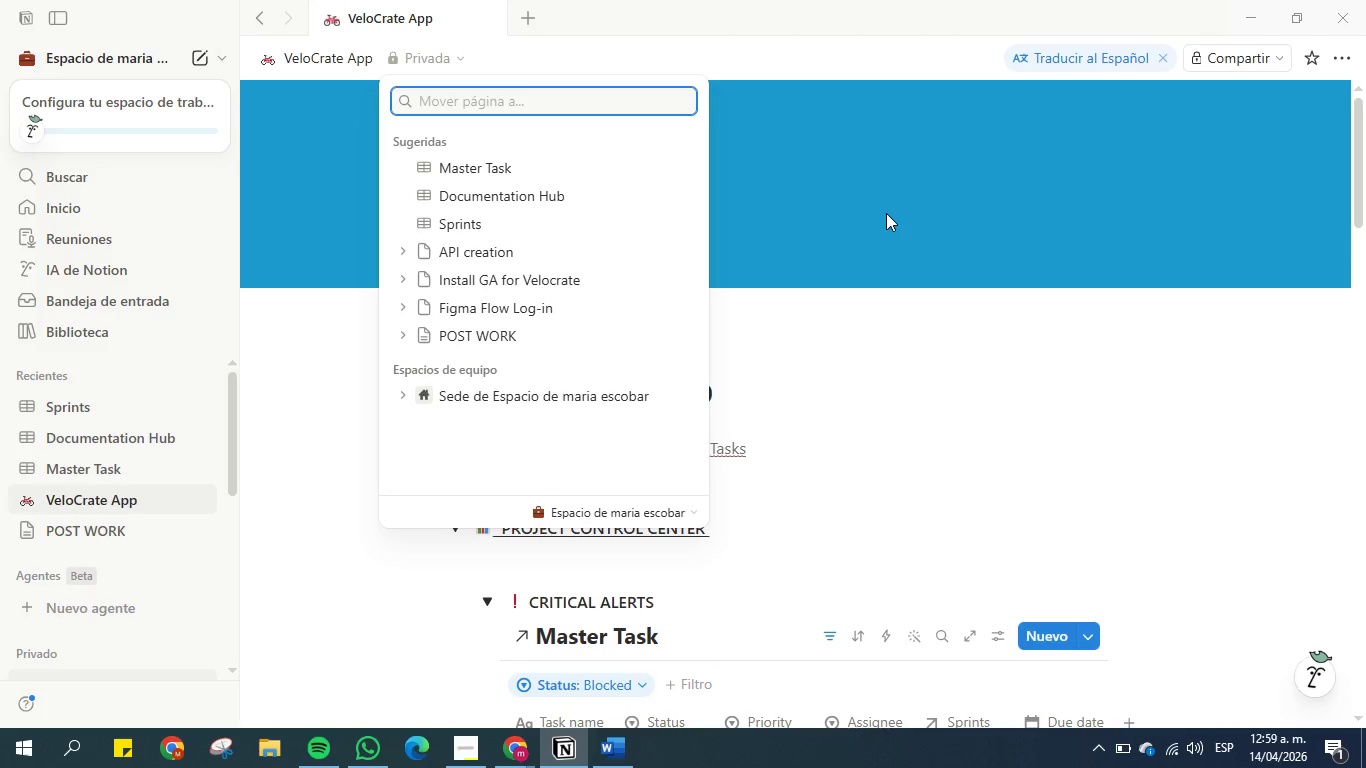 
wait(11.61)
 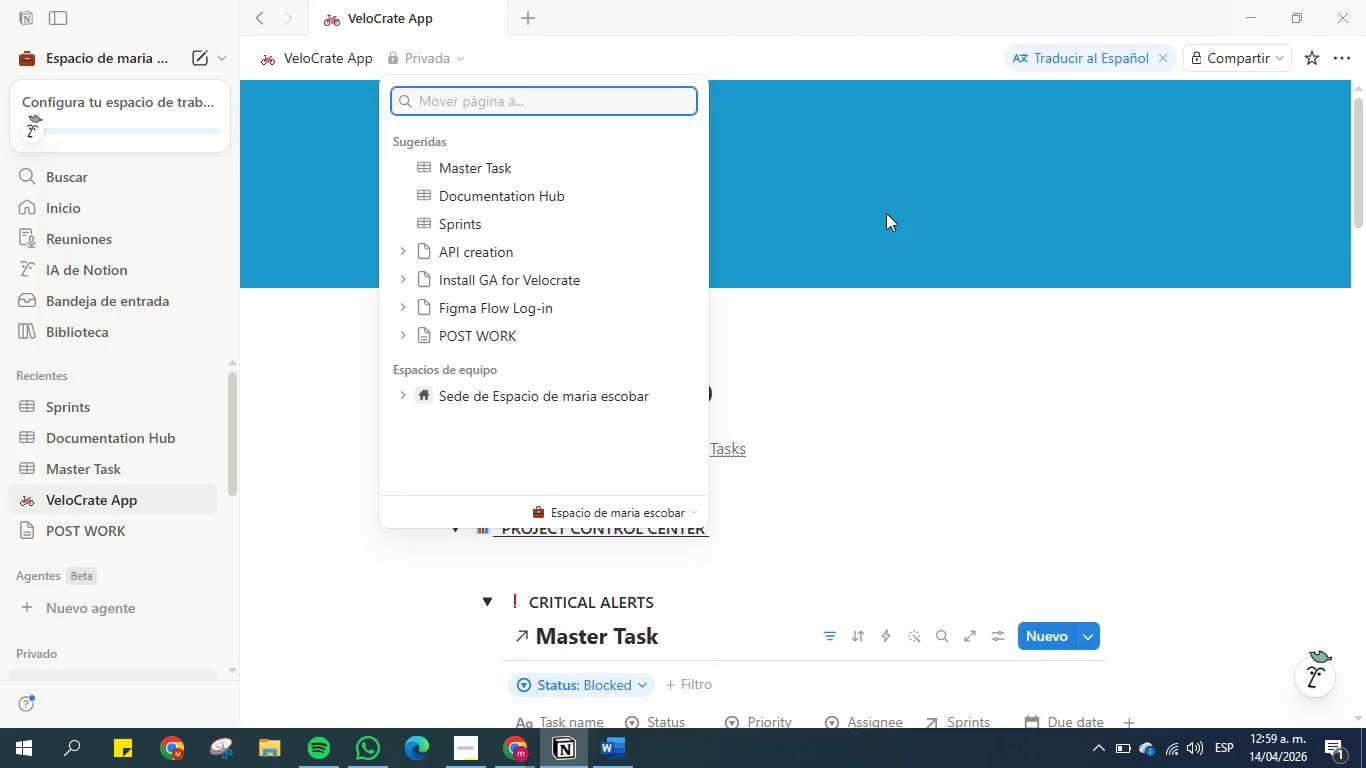 
left_click([886, 213])
 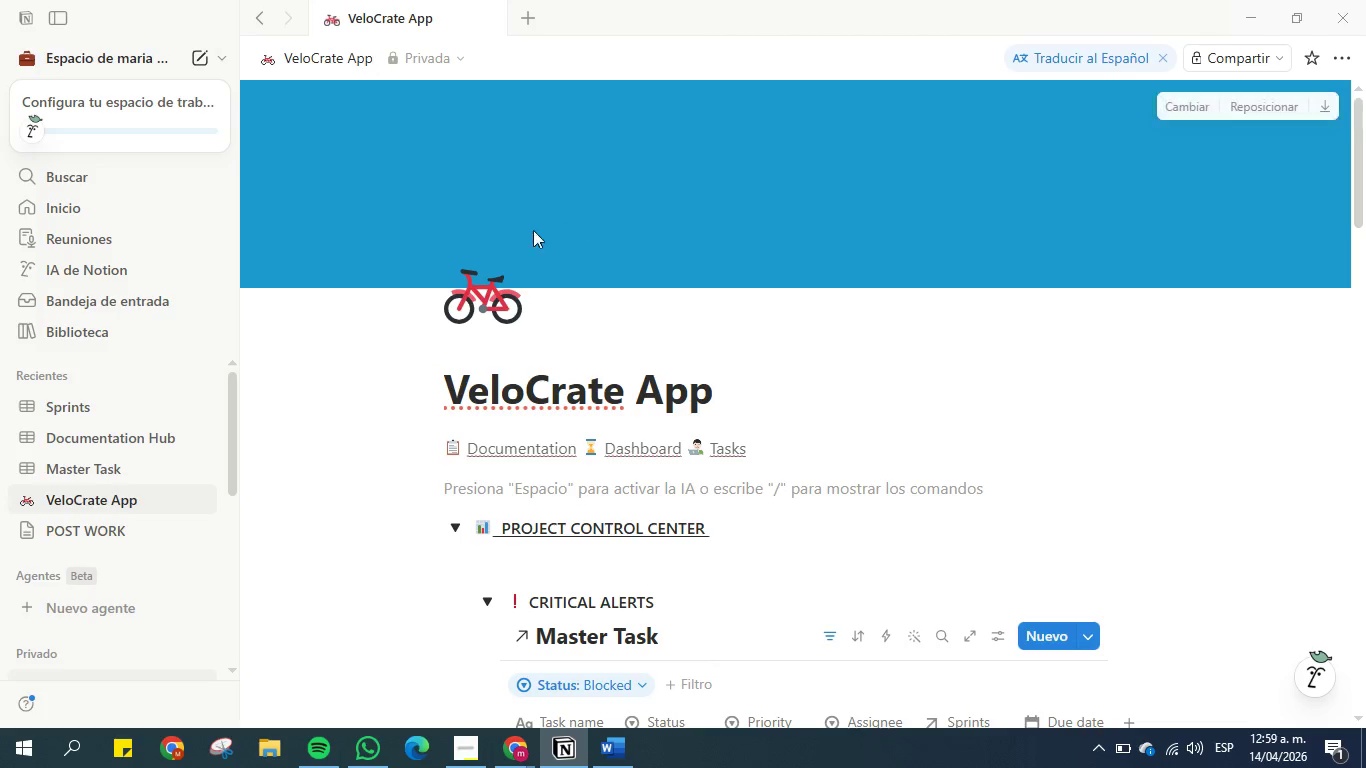 
scroll: coordinate [330, 365], scroll_direction: up, amount: 2.0
 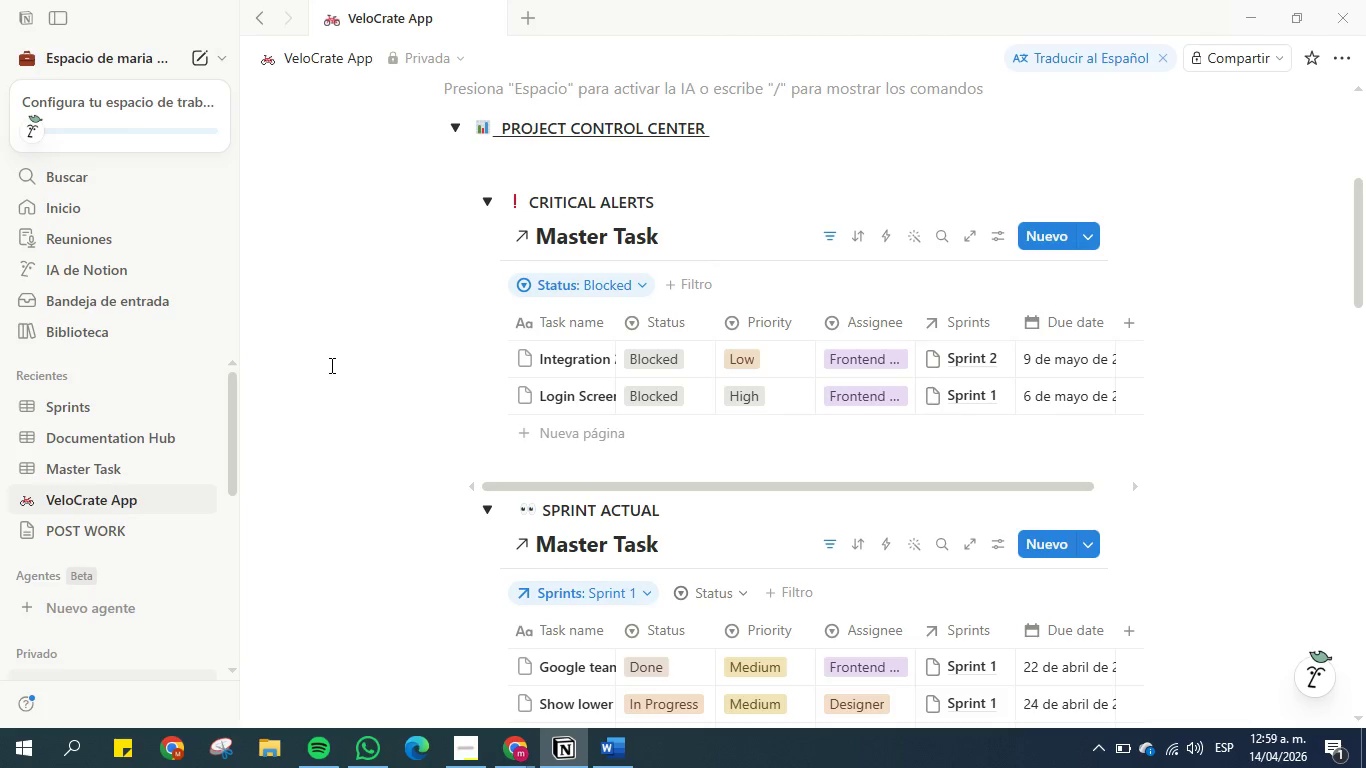 
scroll: coordinate [330, 365], scroll_direction: down, amount: 2.0
 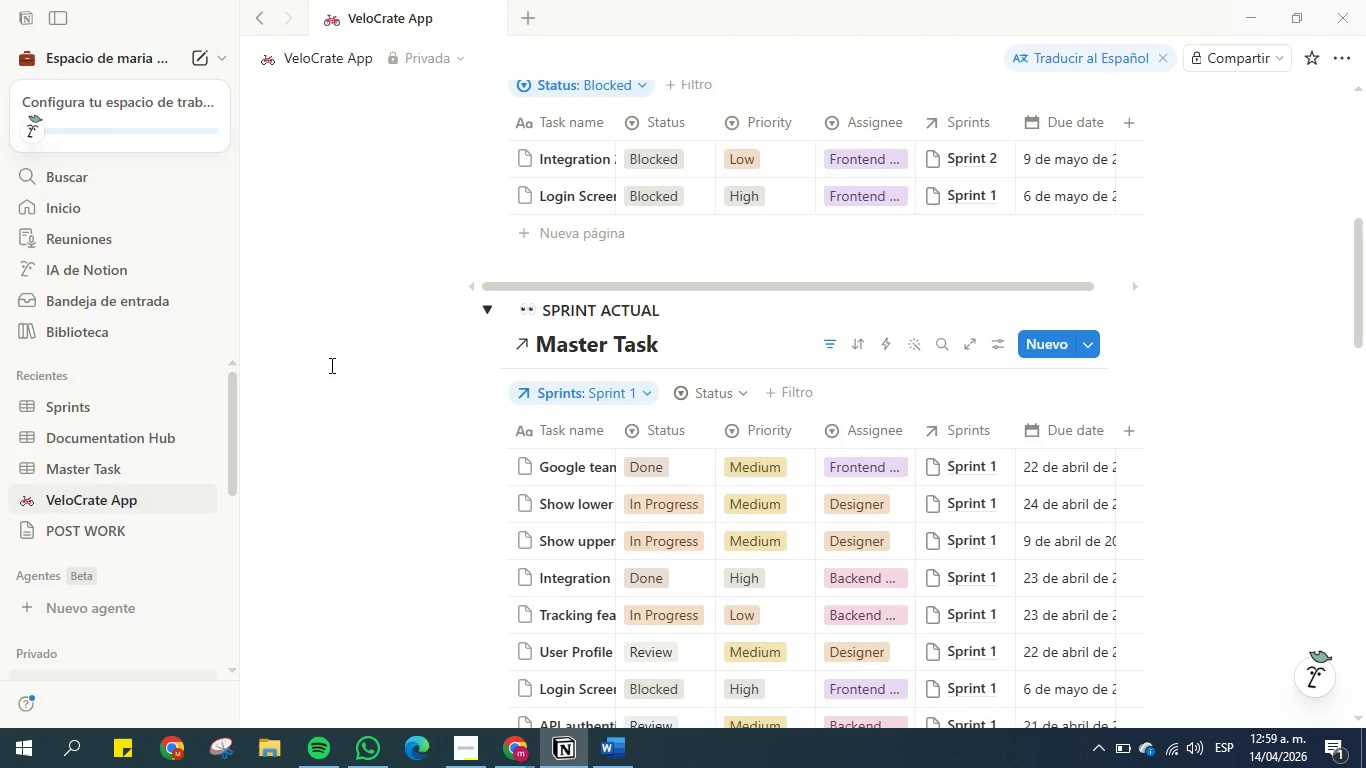 
scroll: coordinate [330, 365], scroll_direction: up, amount: 3.0
 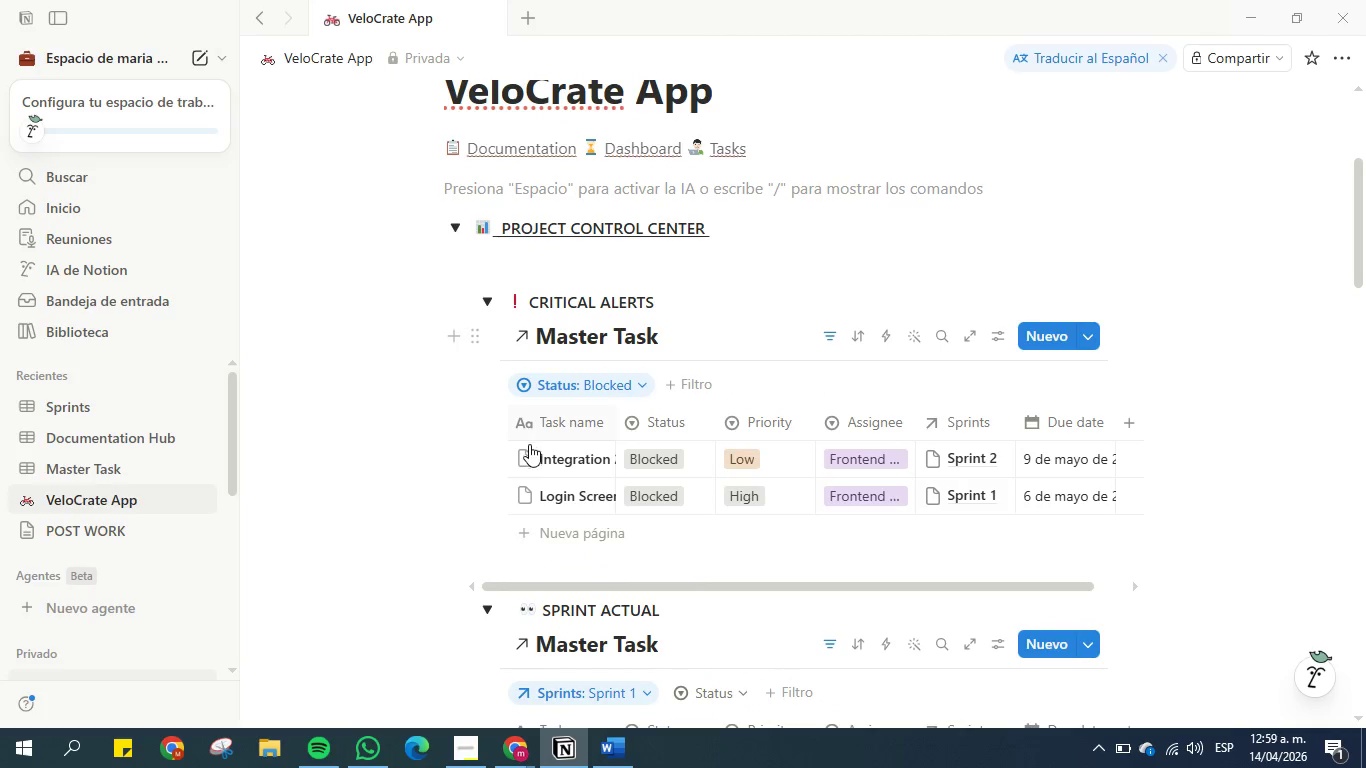 
scroll: coordinate [746, 442], scroll_direction: down, amount: 16.0
 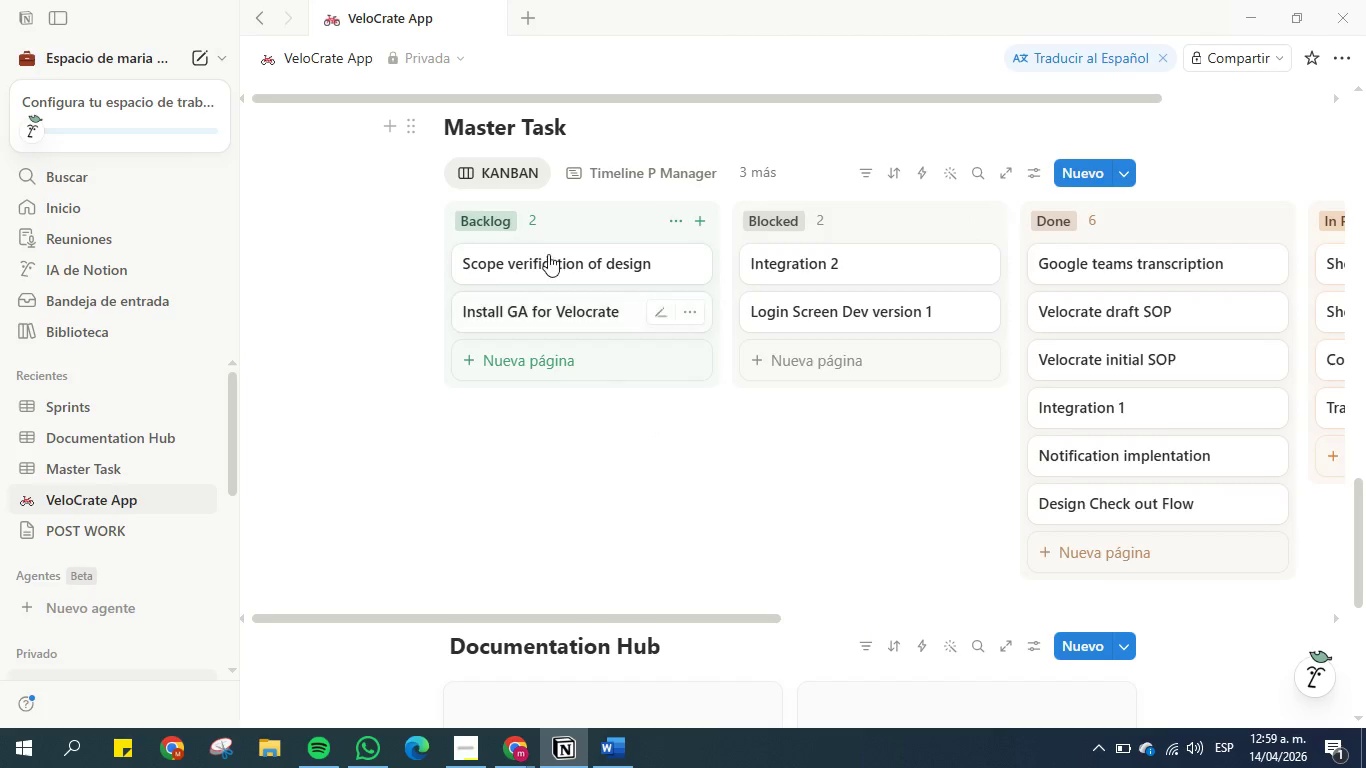 
scroll: coordinate [559, 355], scroll_direction: up, amount: 2.0
 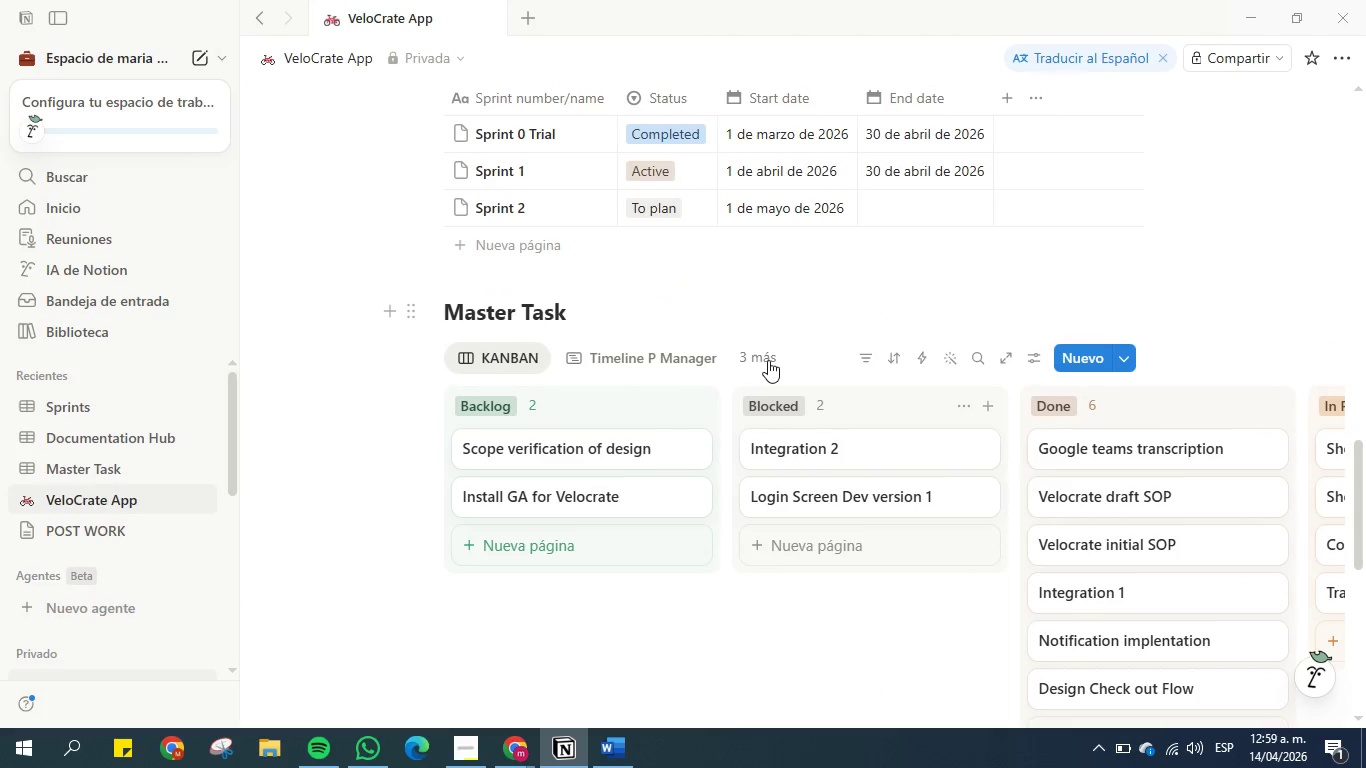 
left_click([768, 359])
 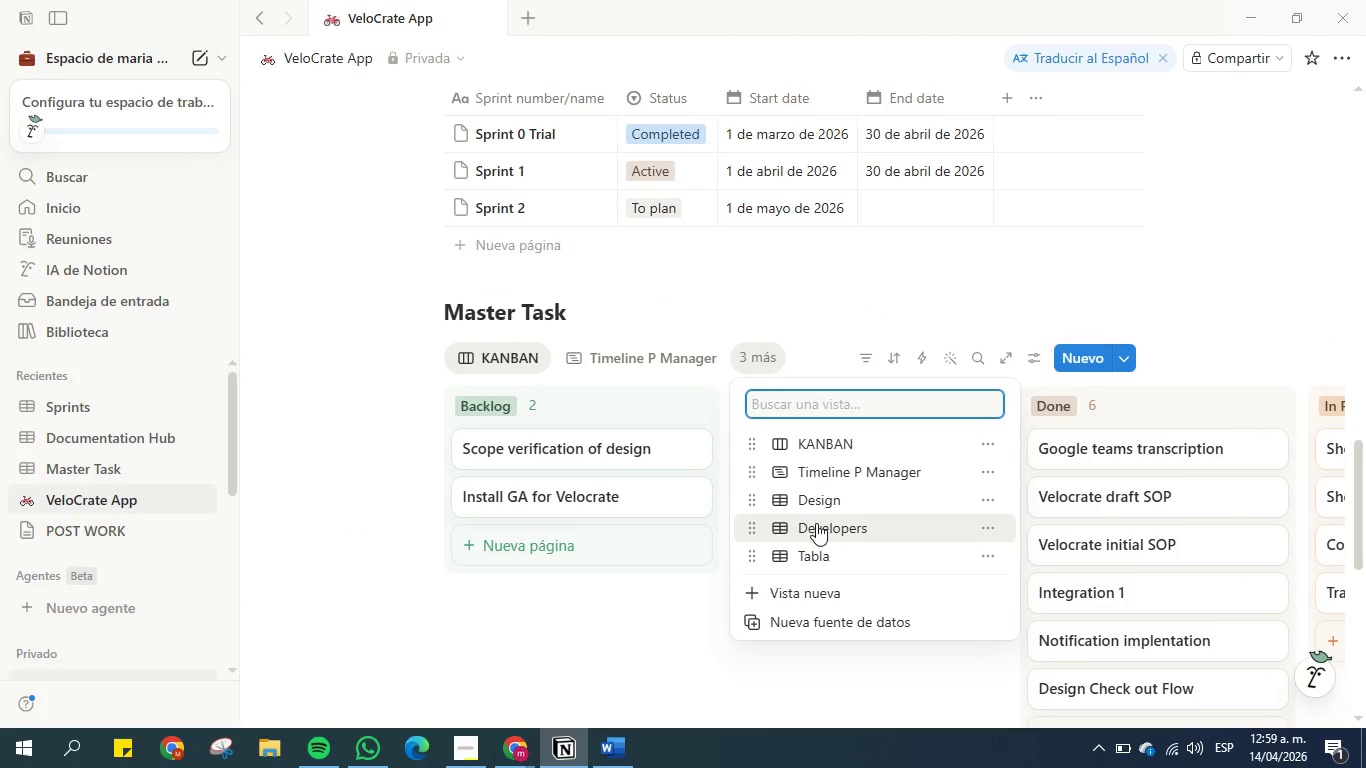 
left_click([826, 548])
 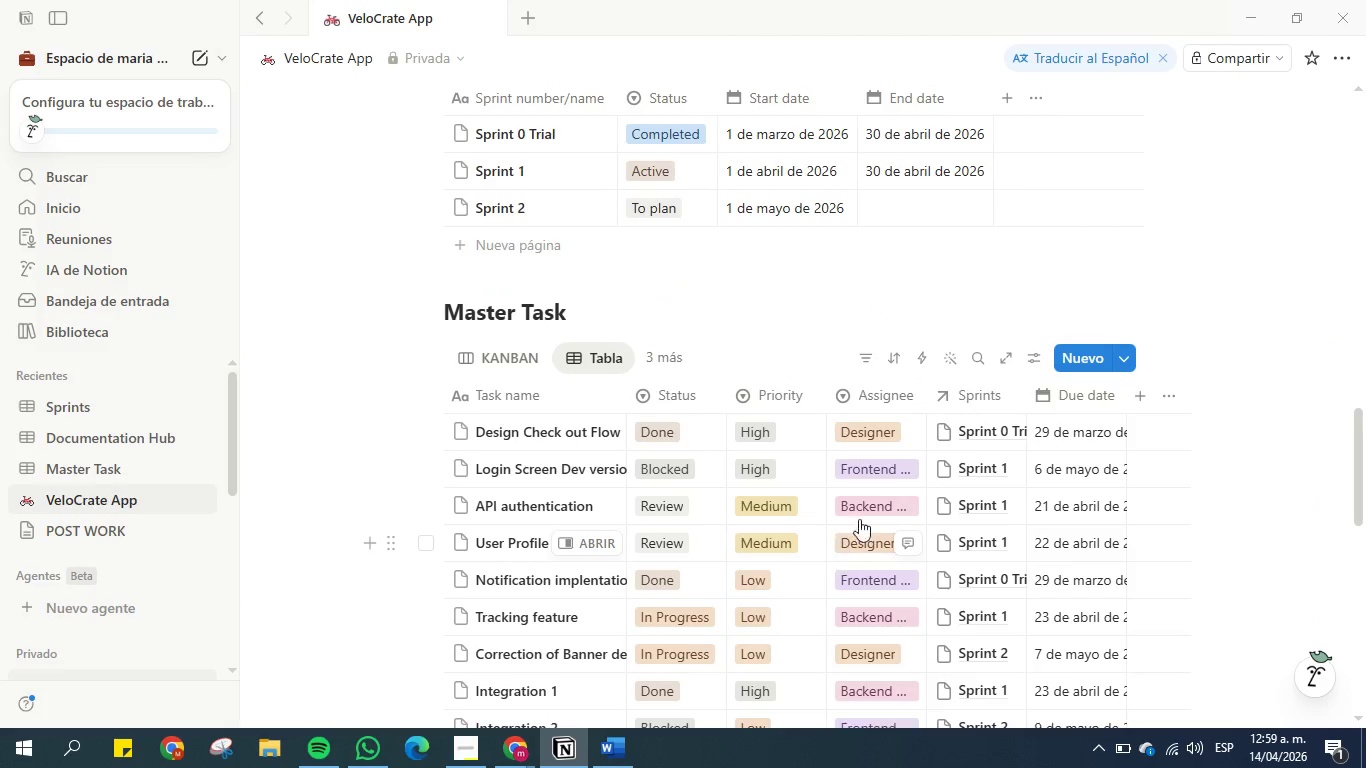 
scroll: coordinate [890, 508], scroll_direction: up, amount: 2.0
 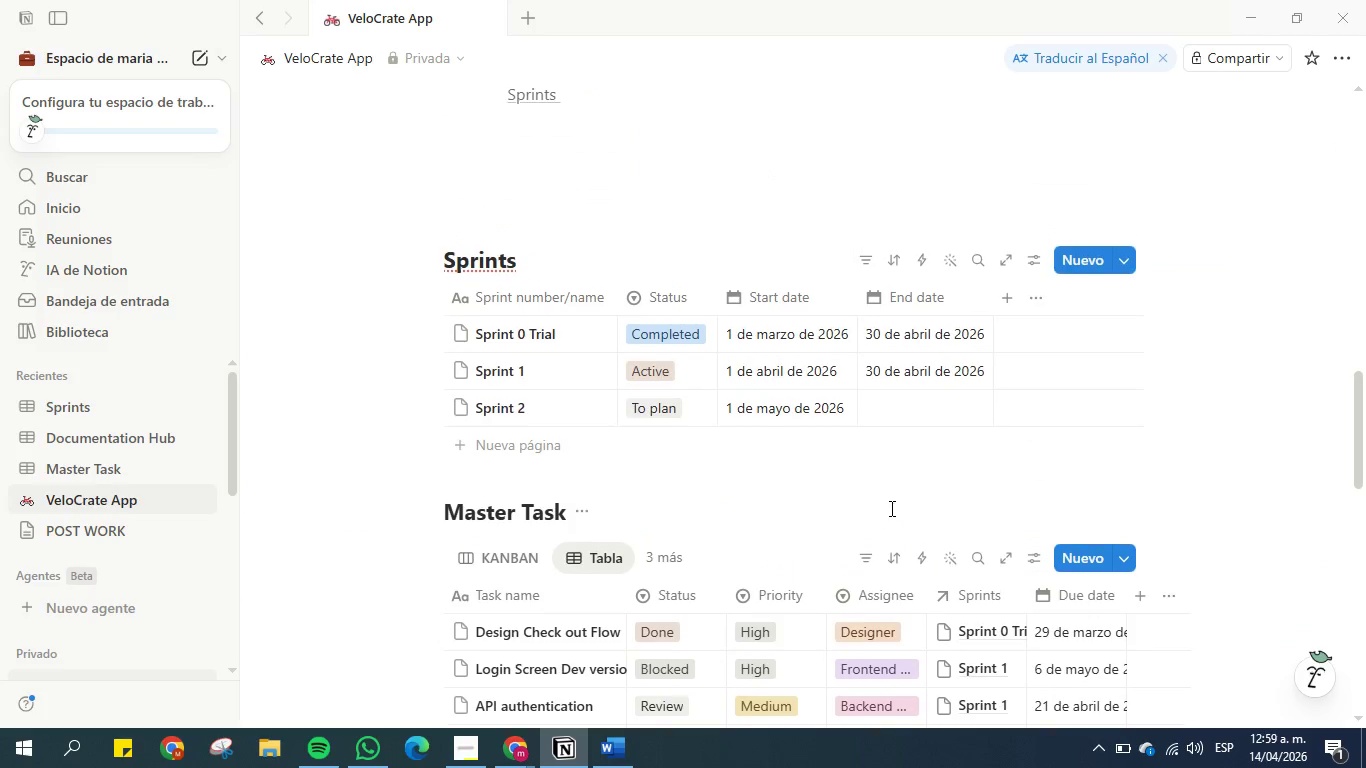 
scroll: coordinate [890, 508], scroll_direction: down, amount: 4.0
 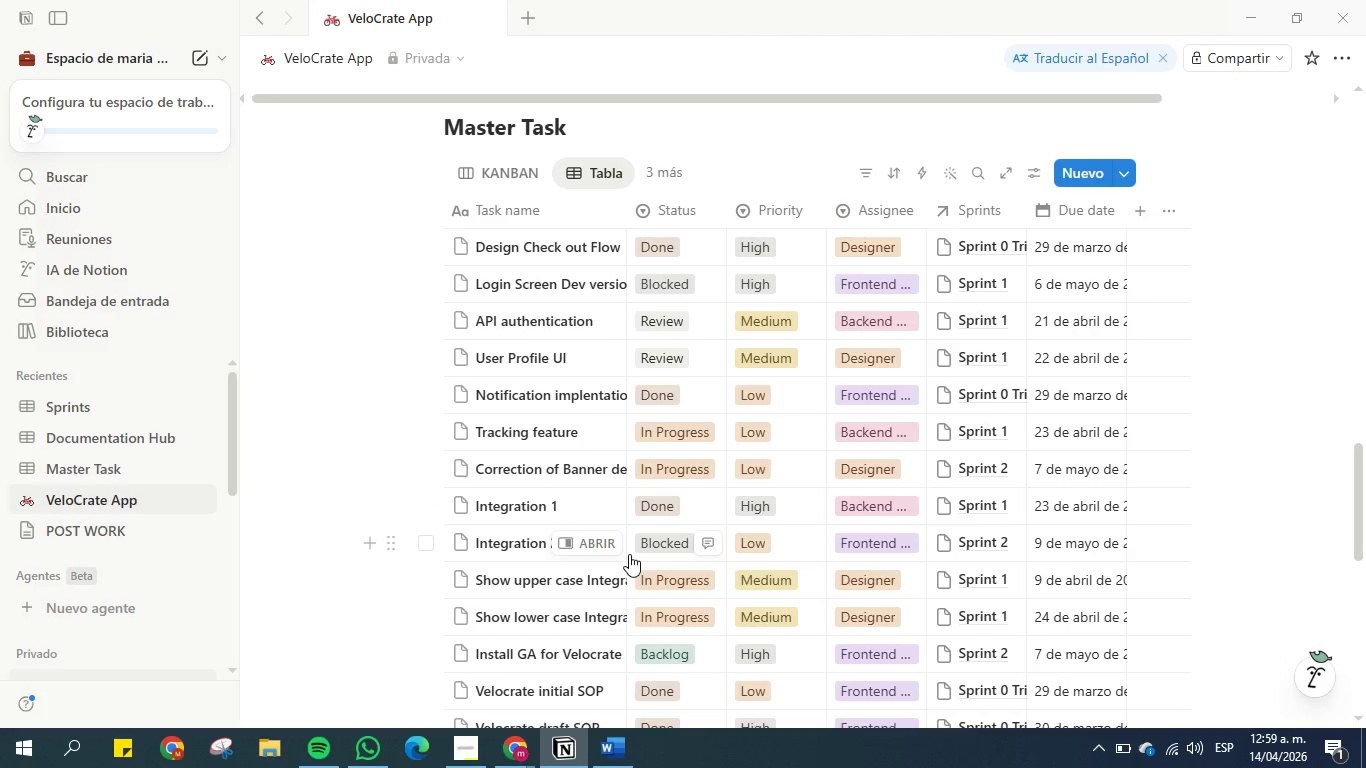 
scroll: coordinate [629, 554], scroll_direction: up, amount: 1.0
 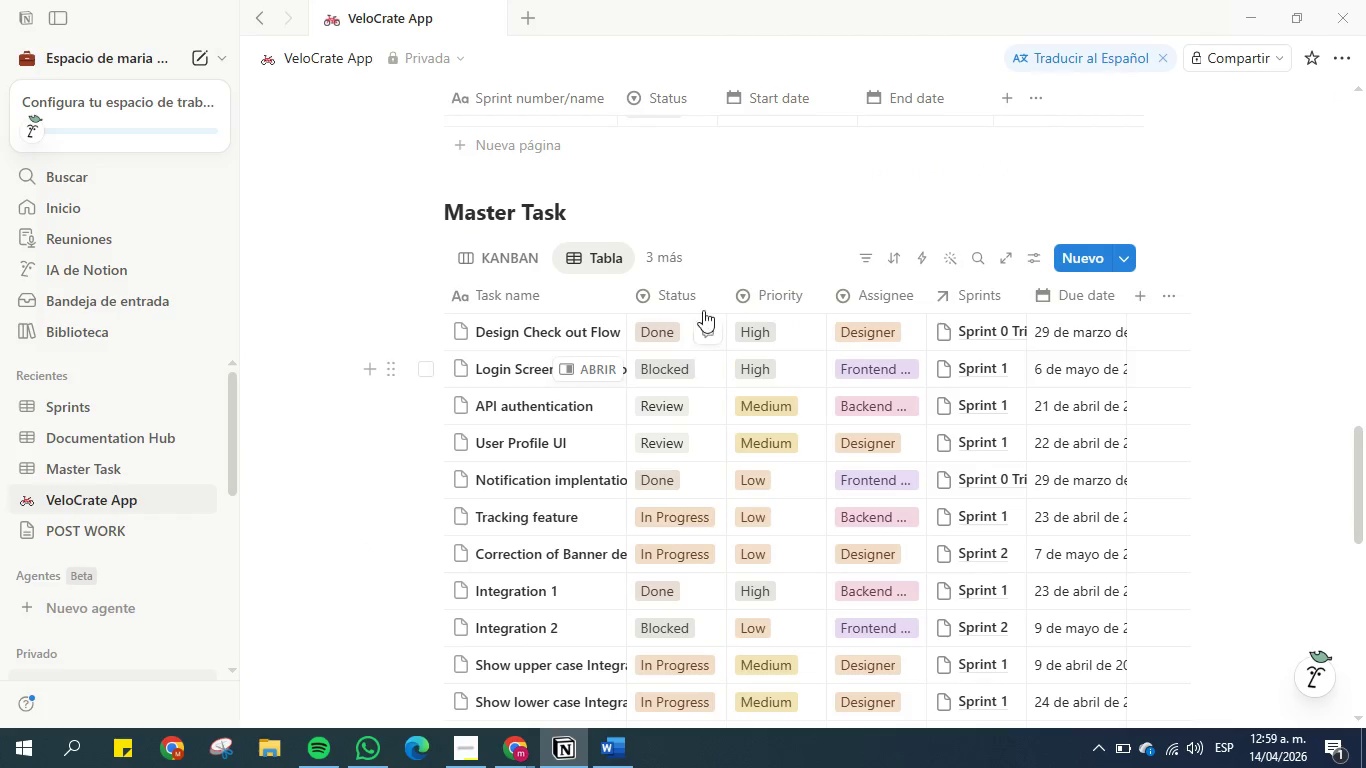 
left_click([693, 291])
 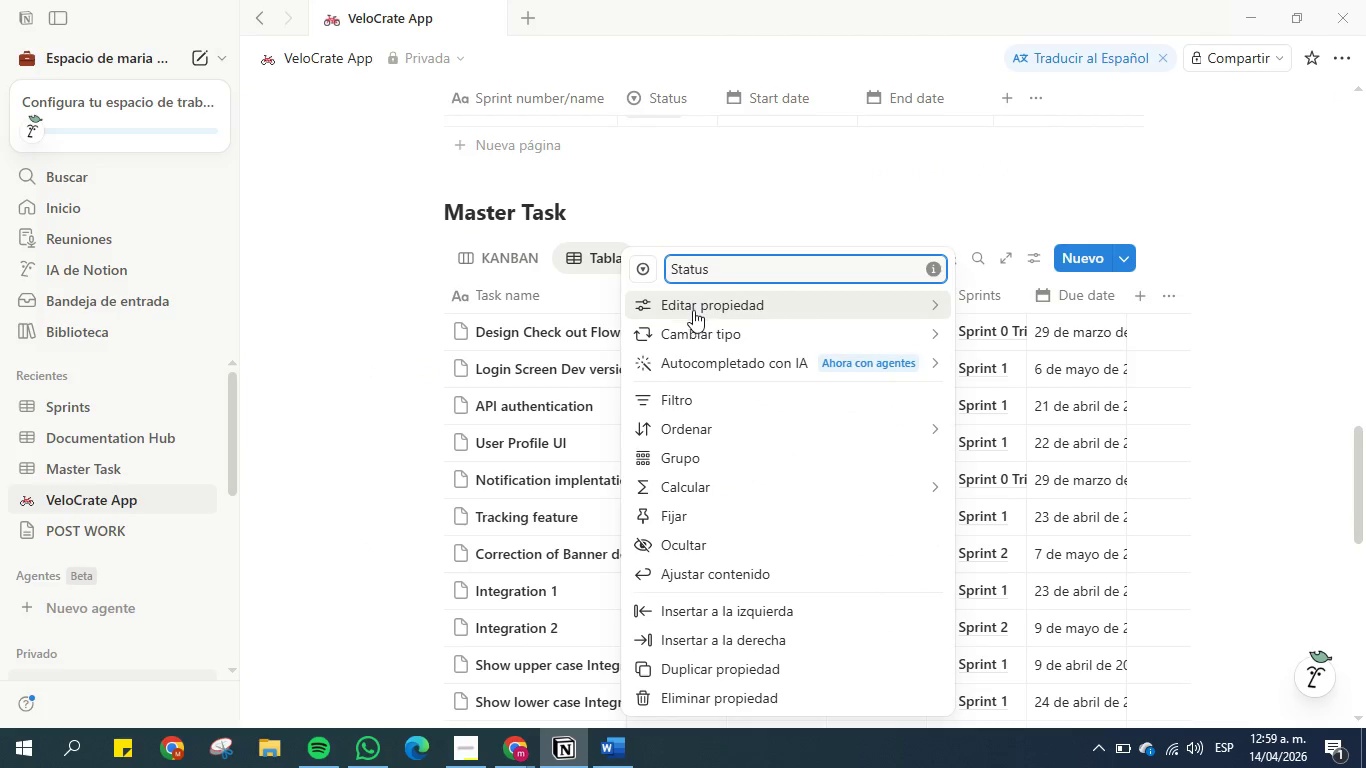 
left_click([696, 305])
 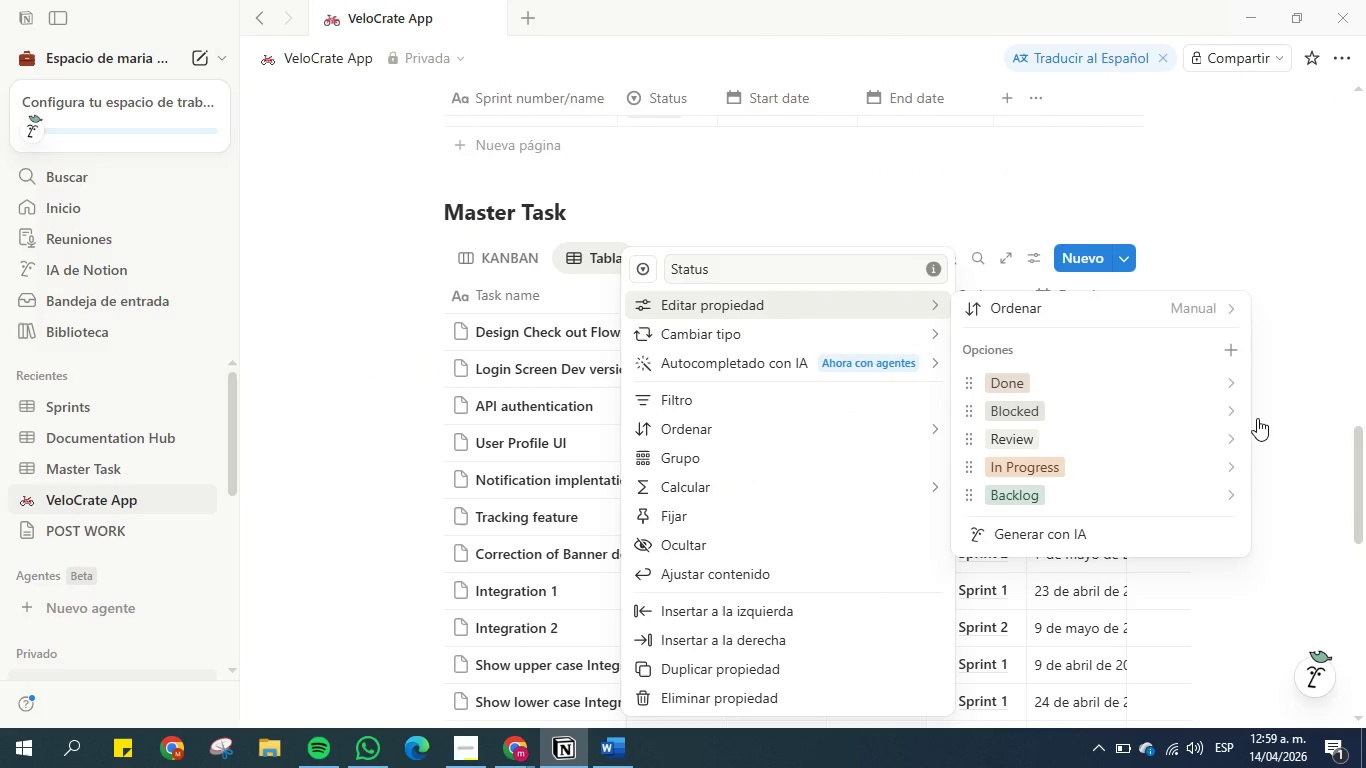 
left_click([1232, 402])
 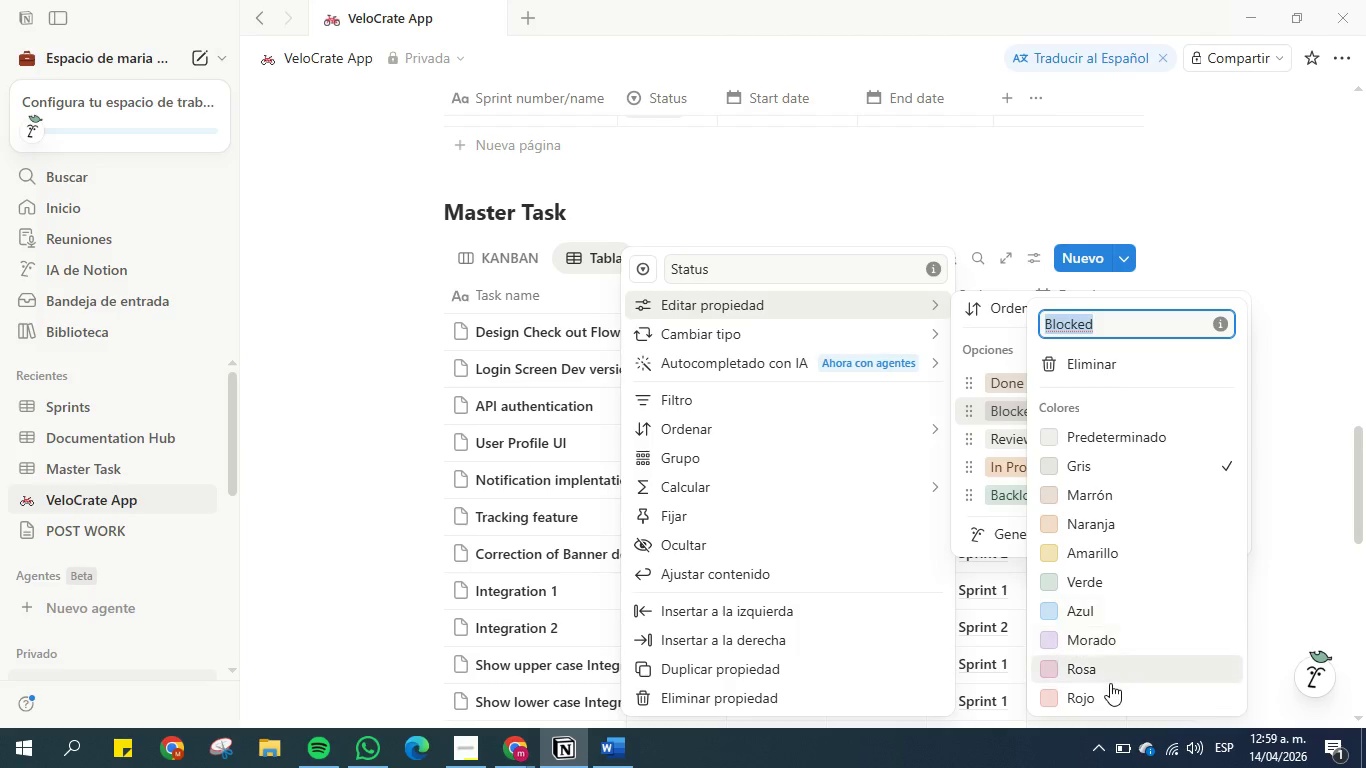 
left_click([1099, 696])
 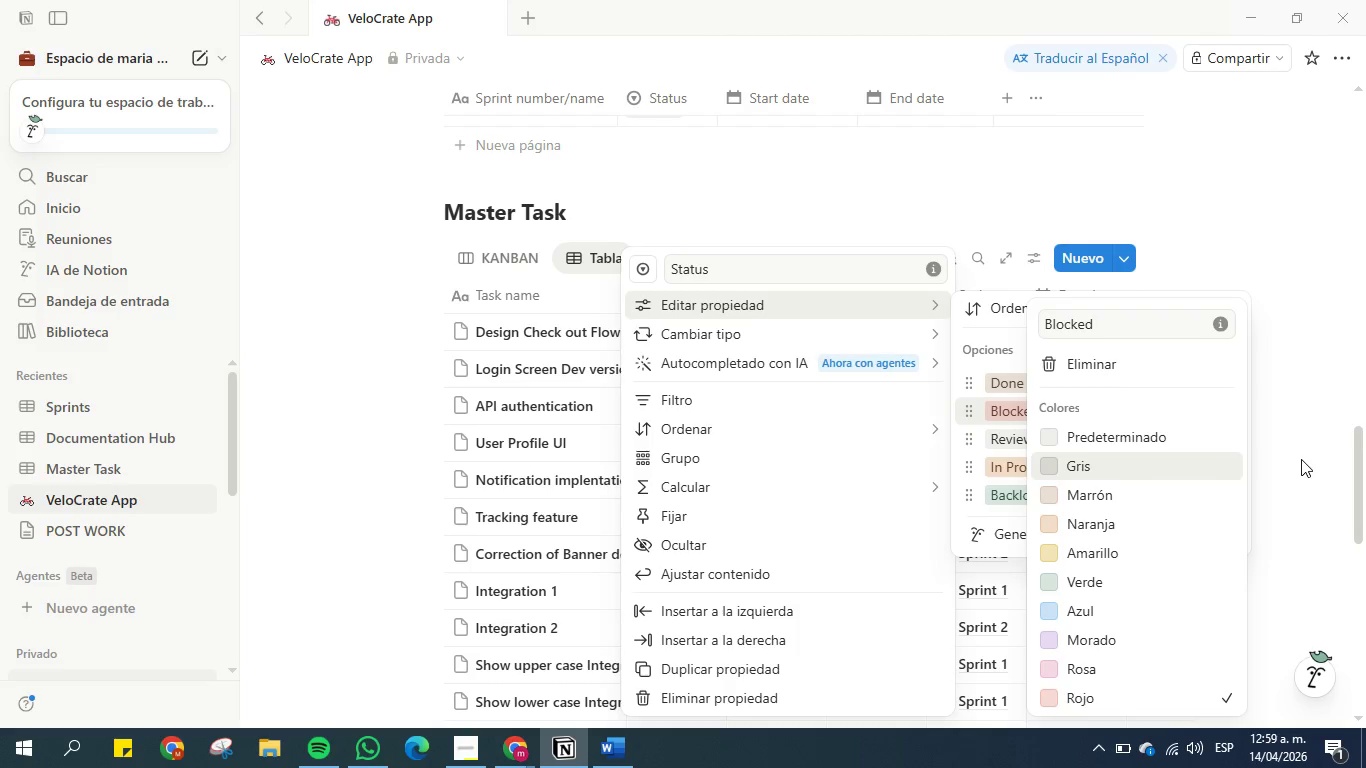 
left_click([1313, 459])
 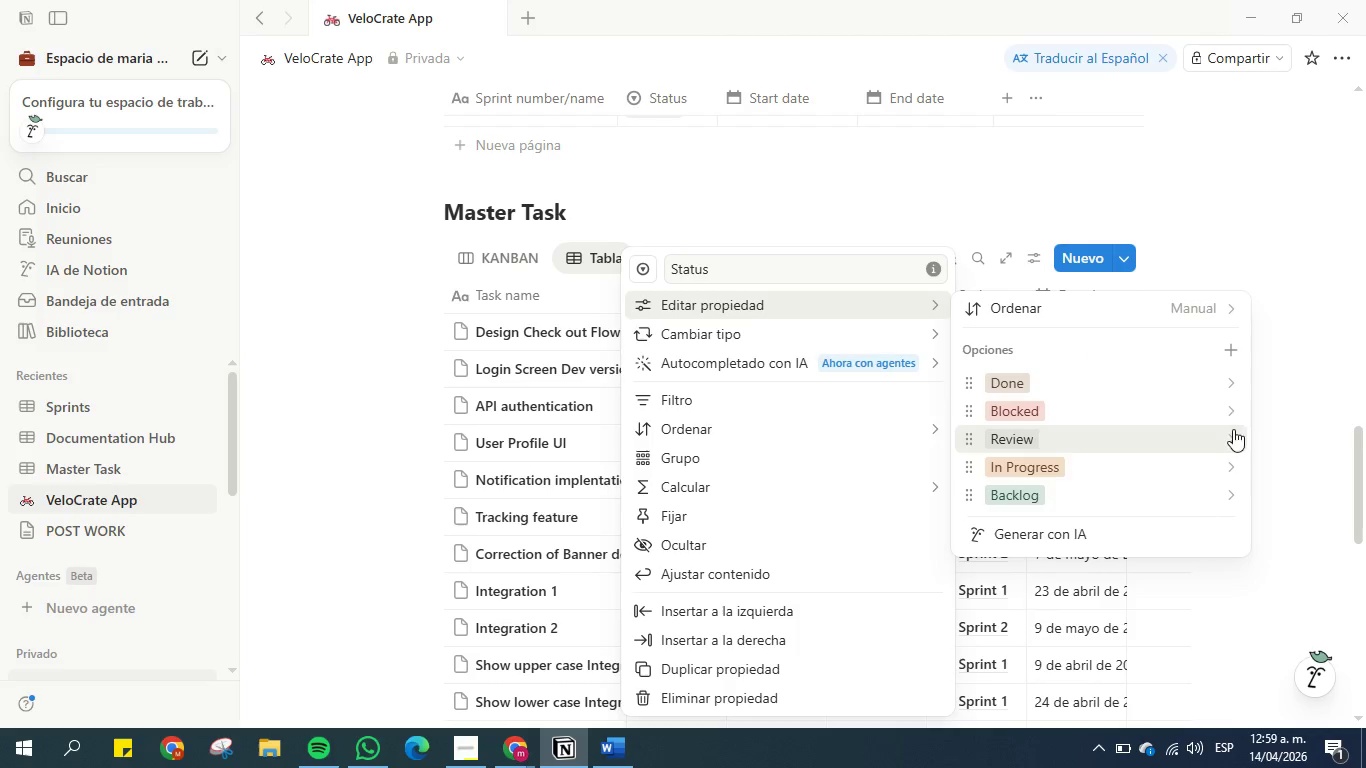 
left_click([1234, 385])
 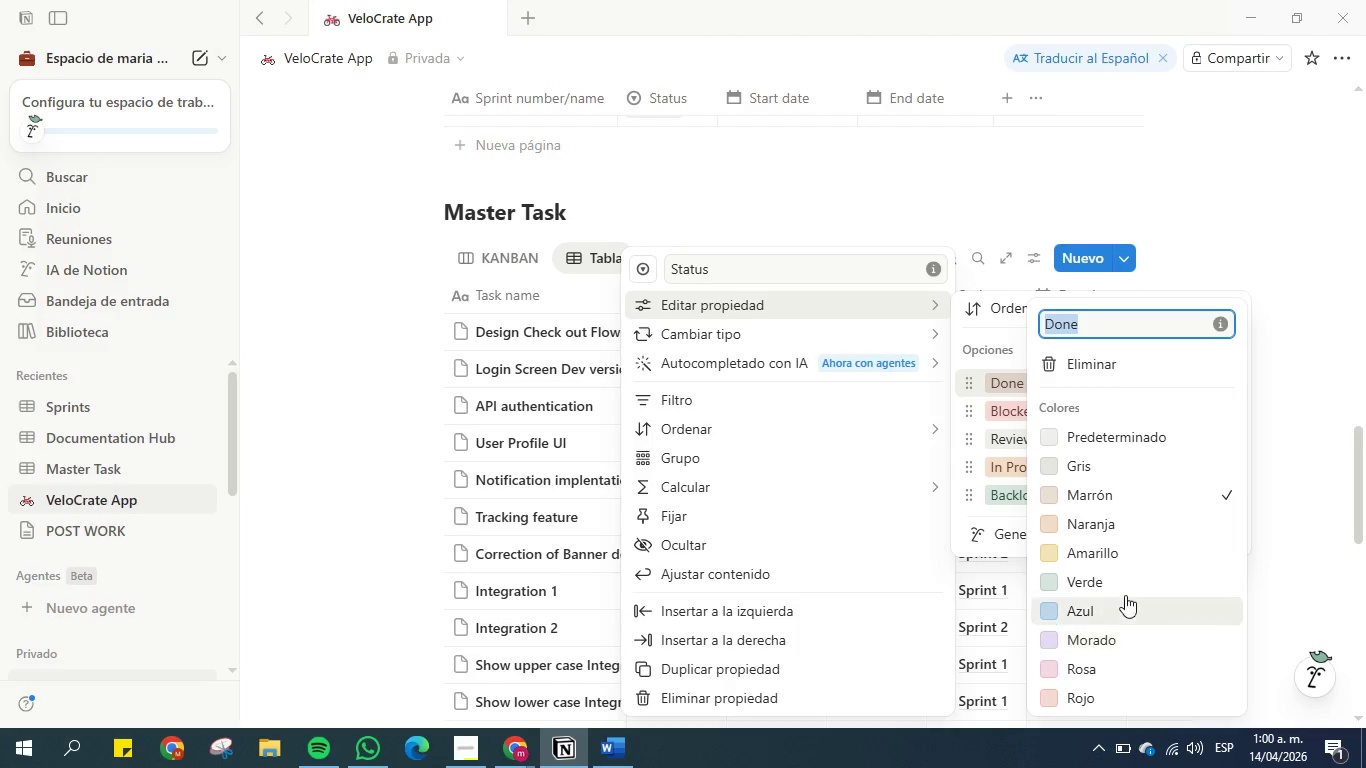 
left_click([1124, 584])
 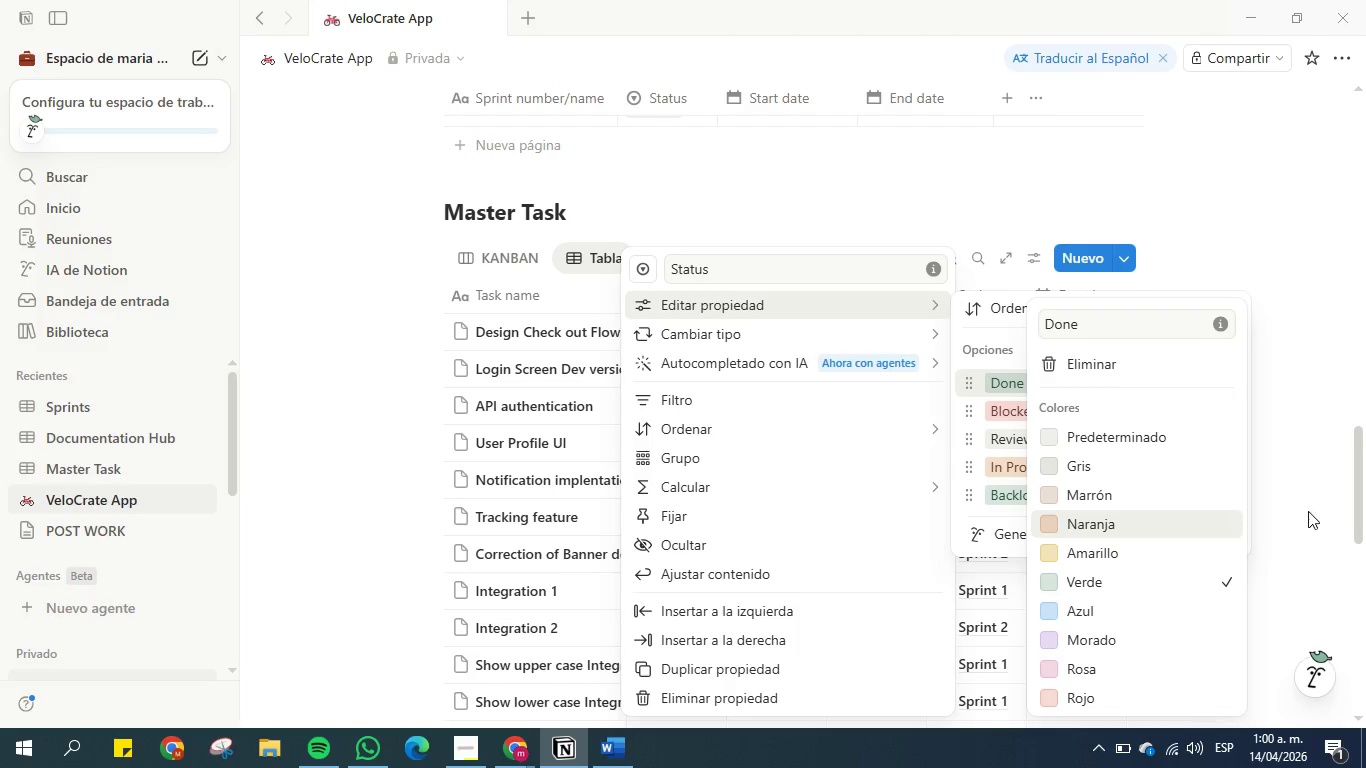 
left_click([1350, 498])
 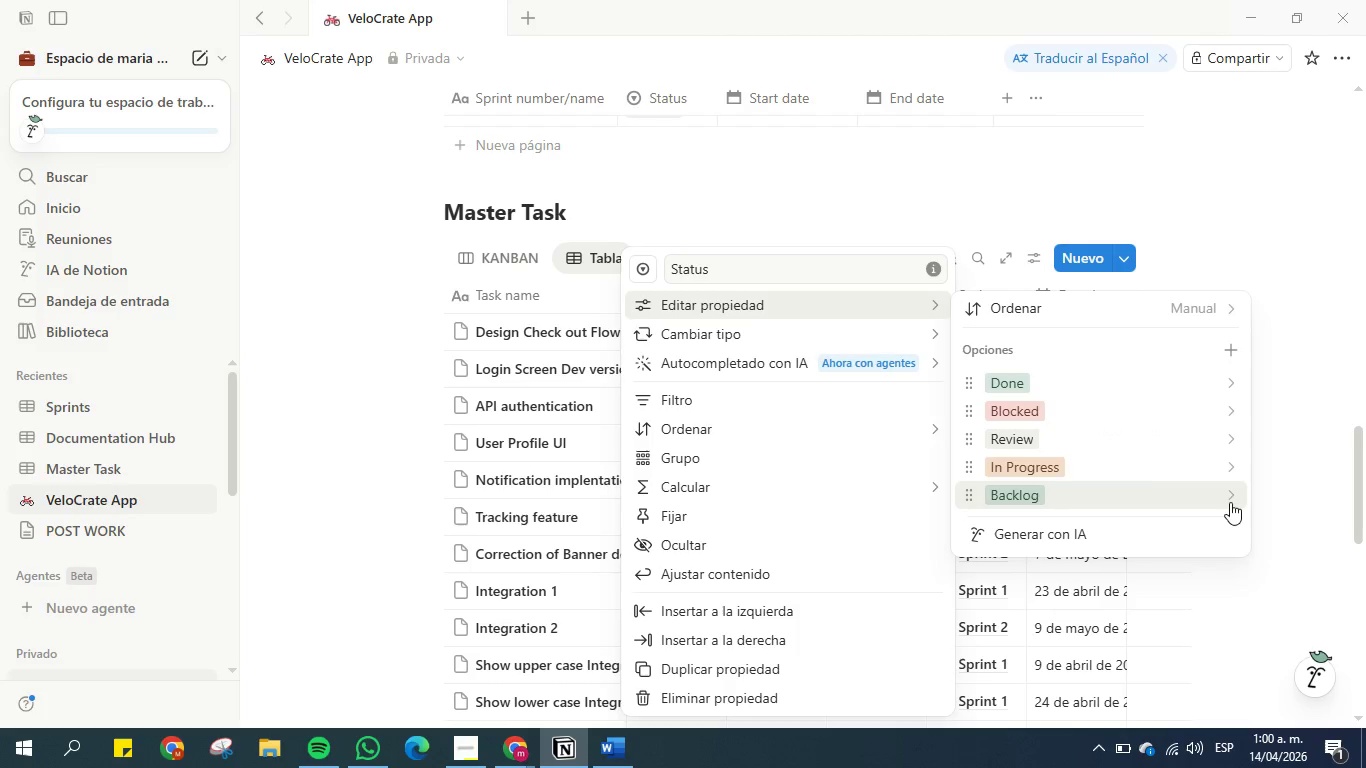 
left_click([1230, 503])
 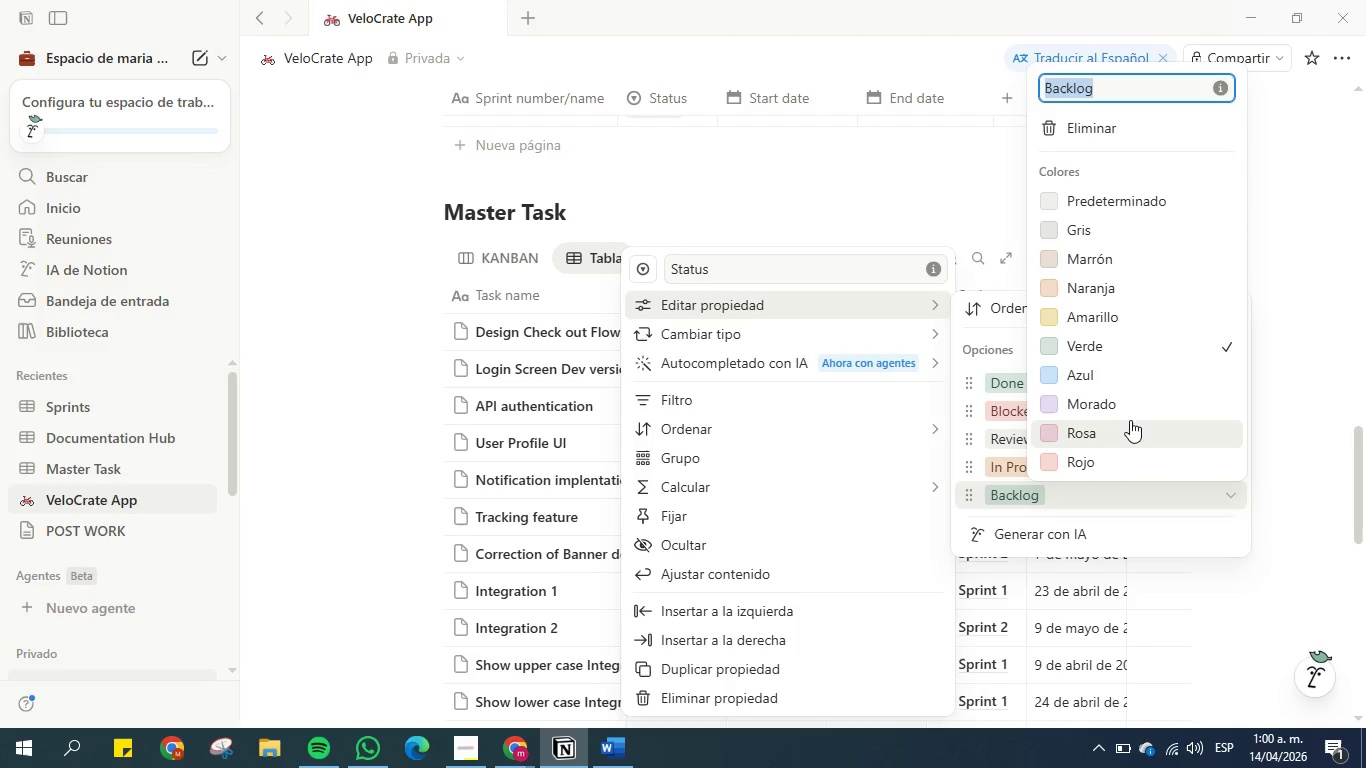 
wait(7.36)
 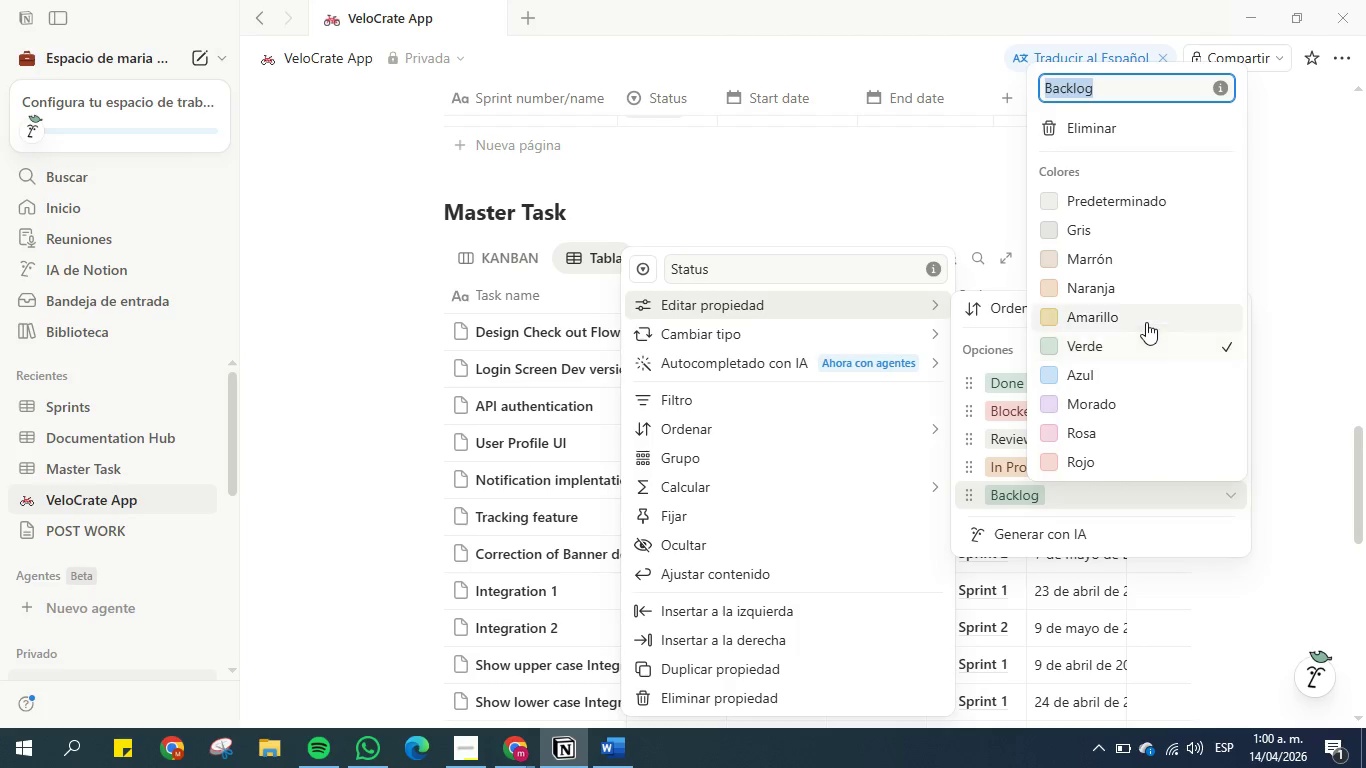 
left_click([1123, 401])
 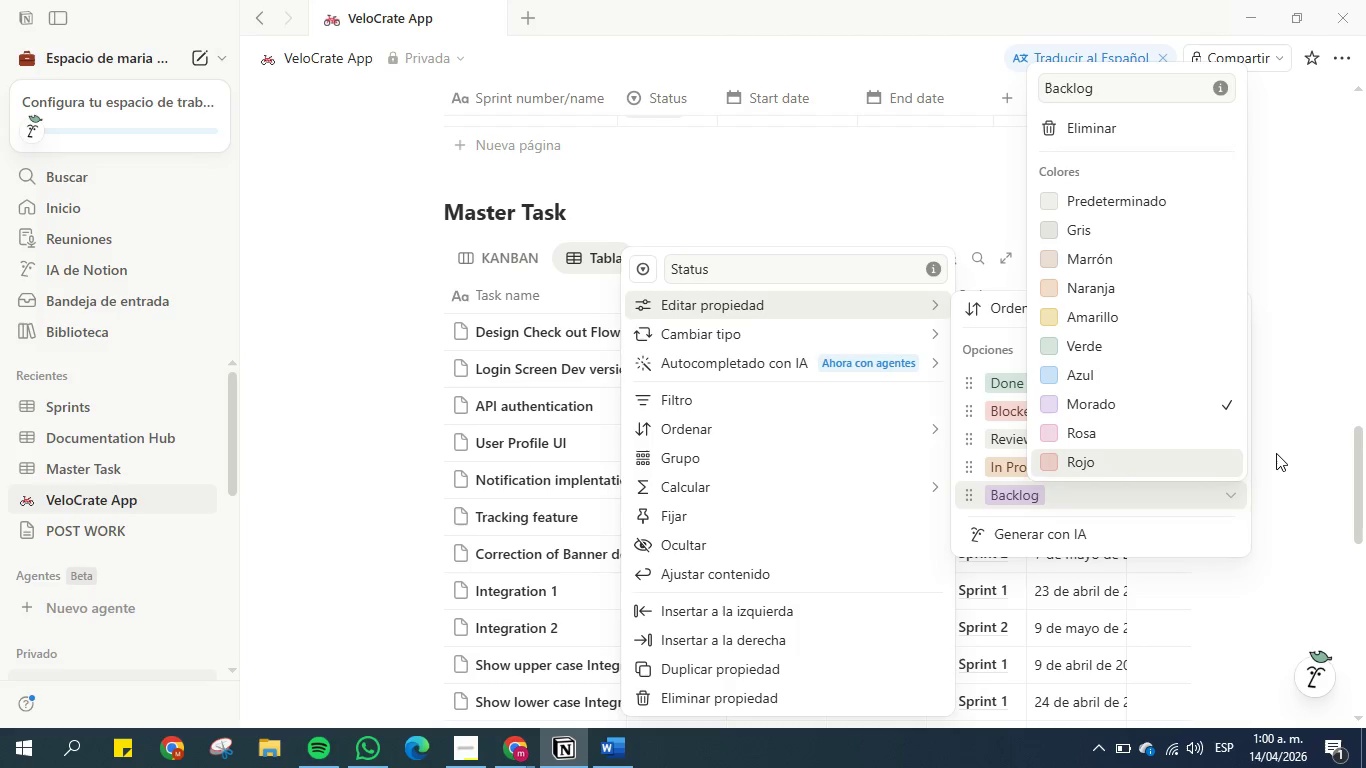 
left_click([1283, 451])
 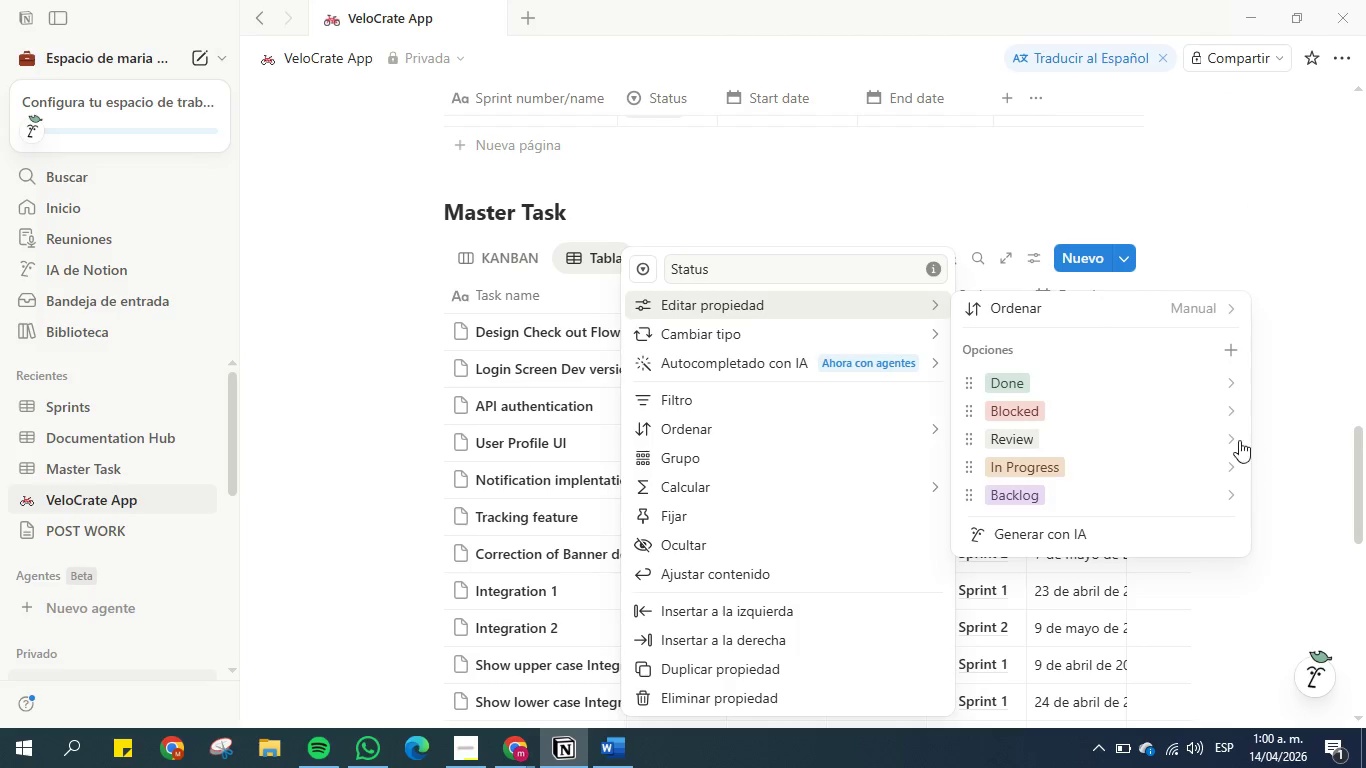 
left_click([1229, 440])
 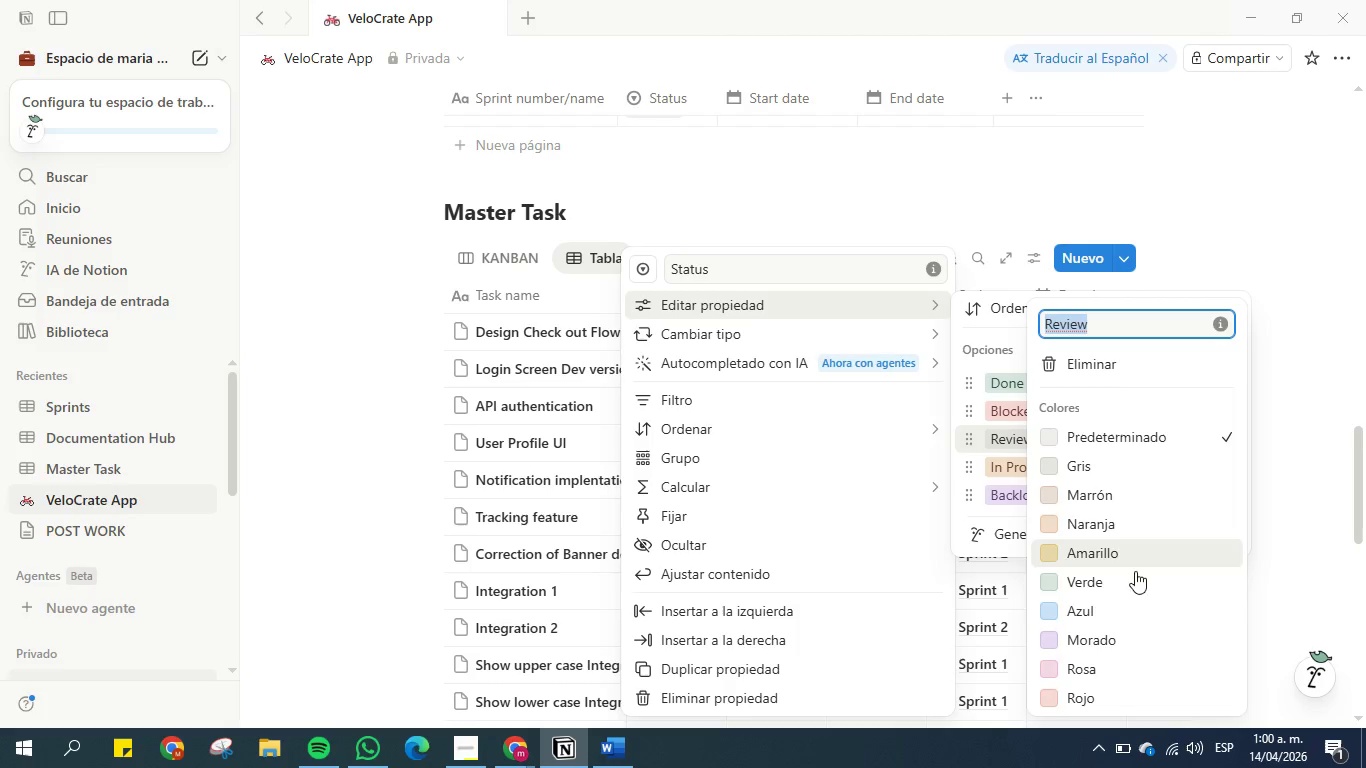 
left_click([1125, 608])
 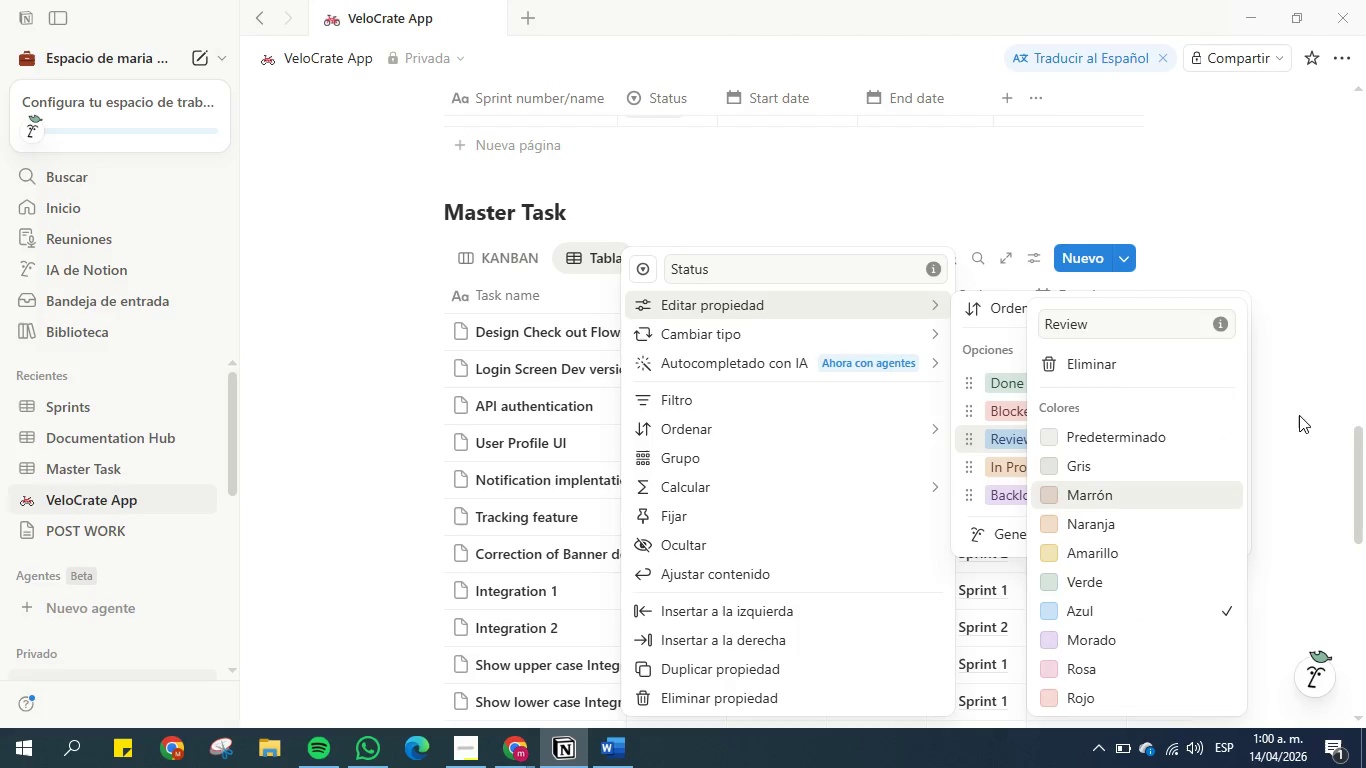 
left_click([1299, 415])
 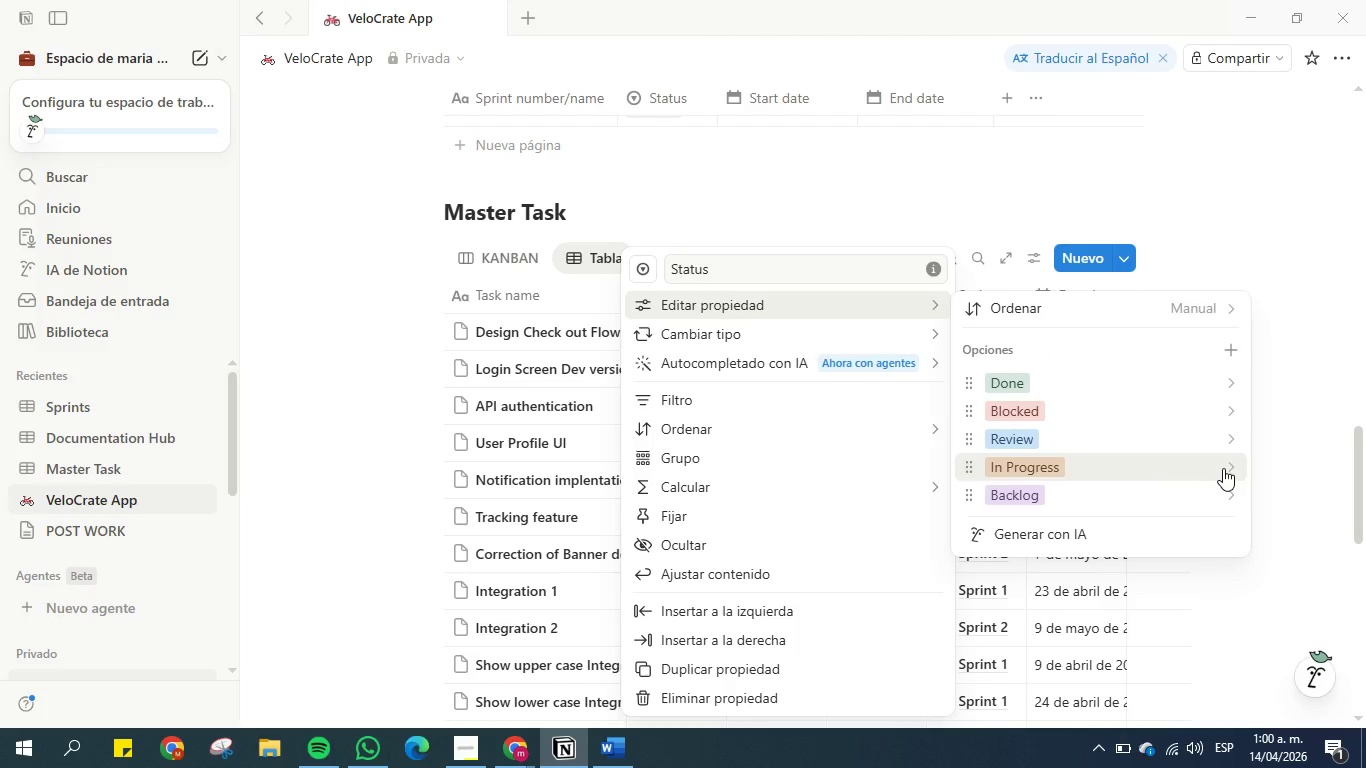 
left_click([1223, 468])
 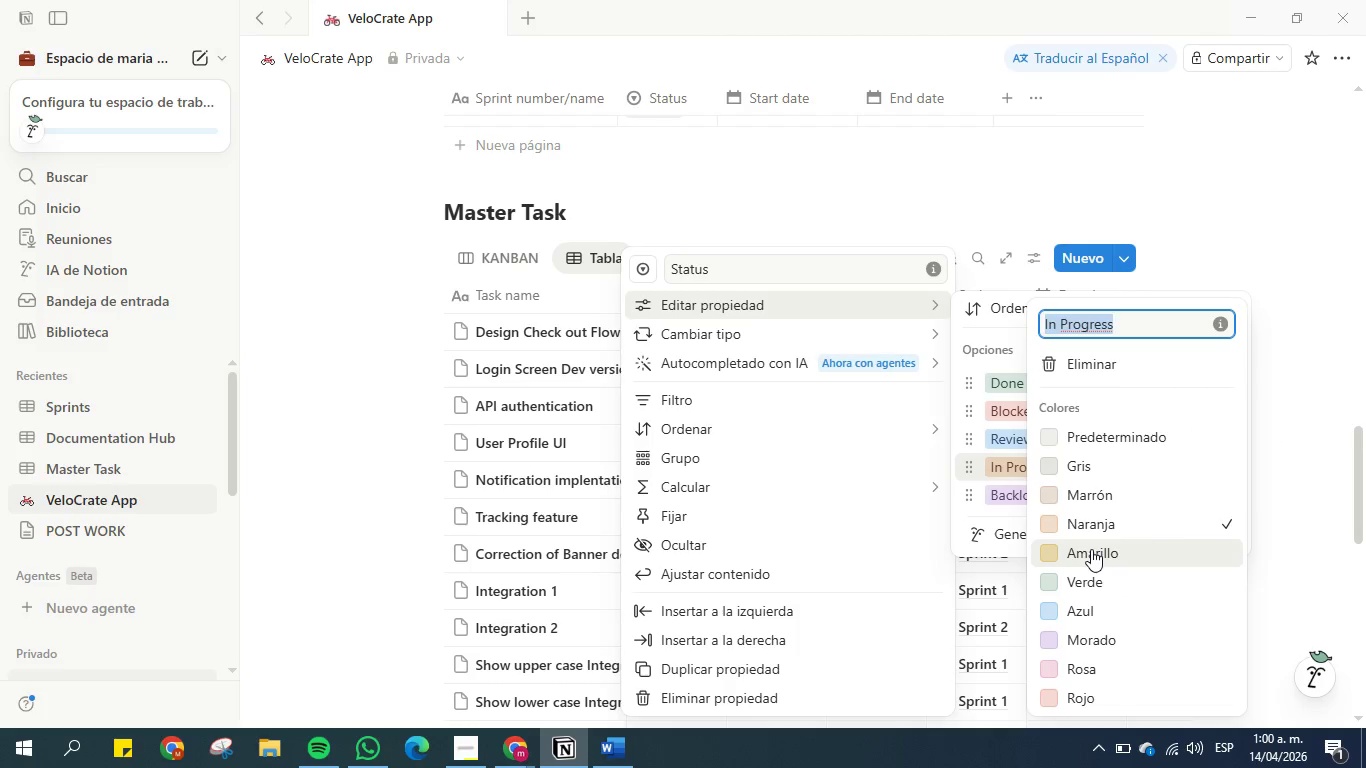 
left_click([1093, 549])
 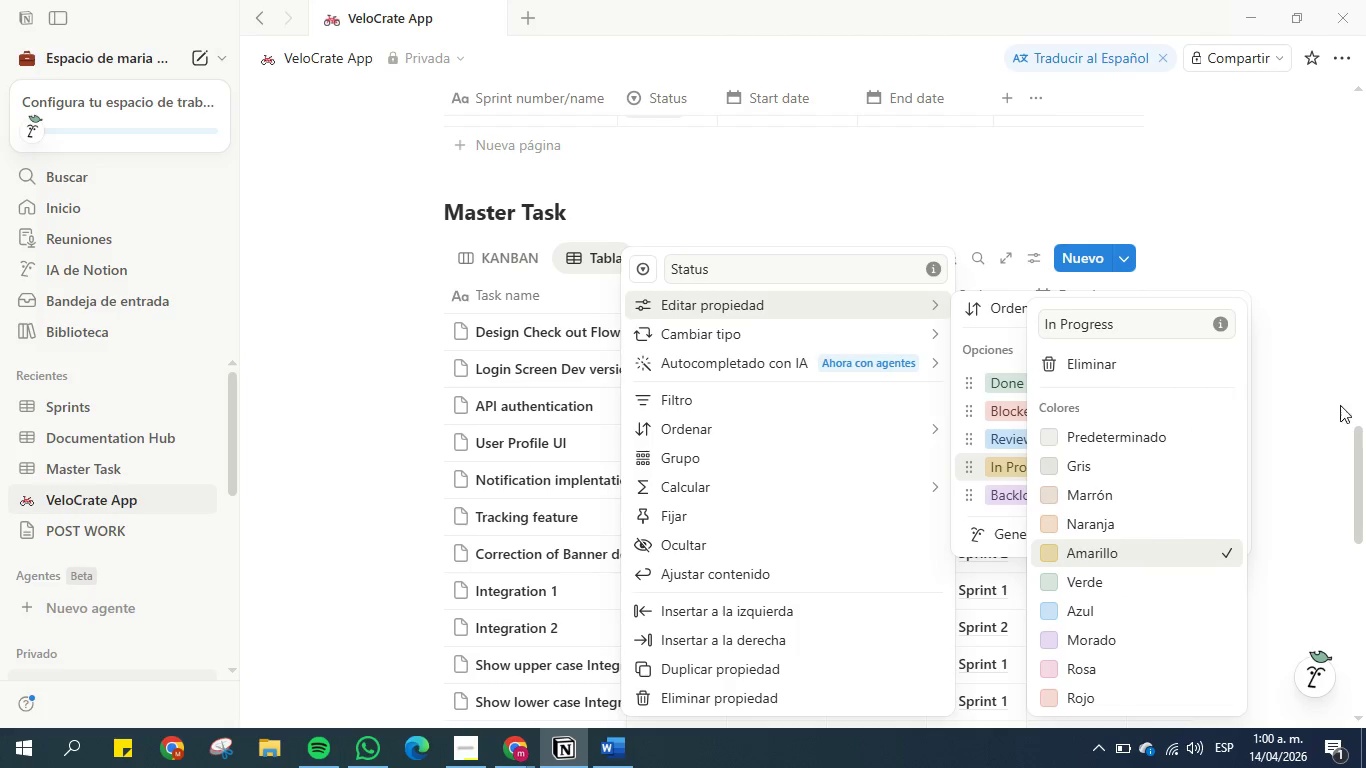 
left_click([1354, 392])
 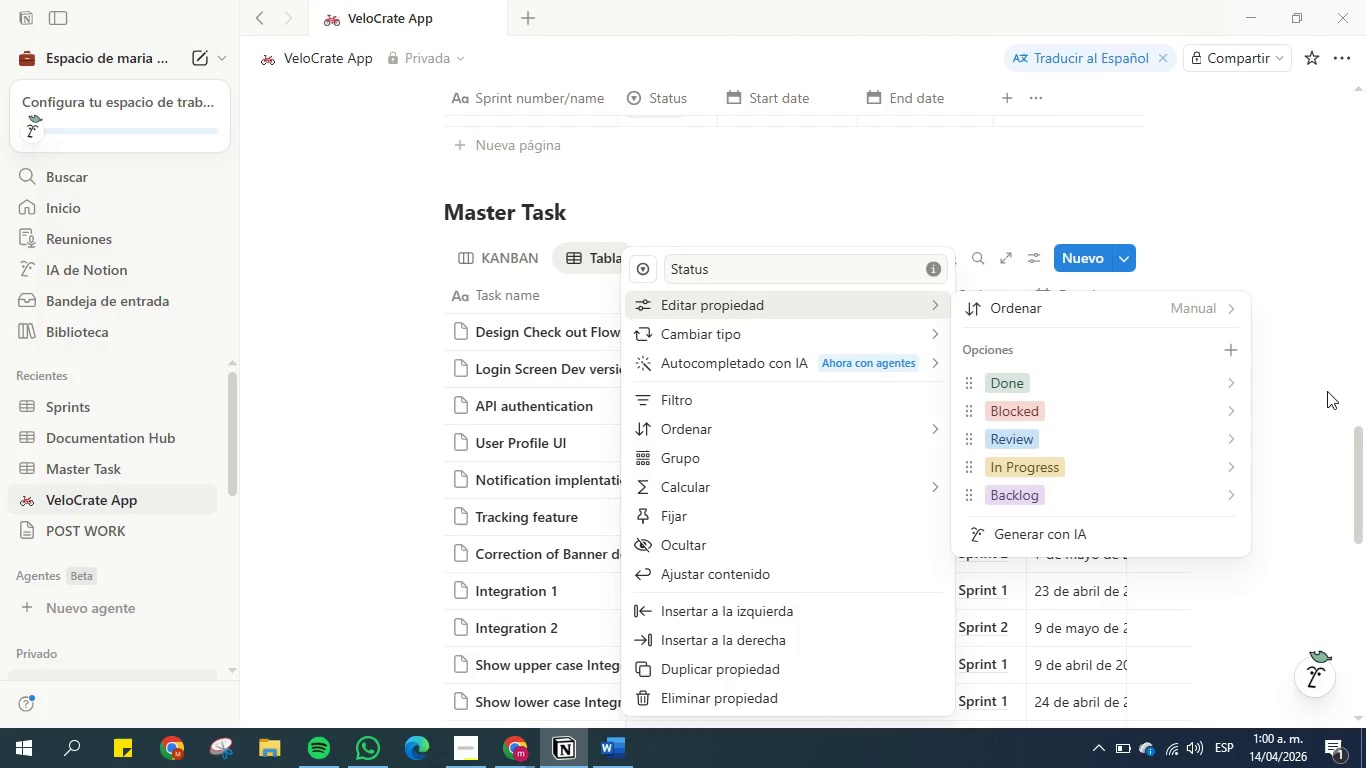 
left_click([1327, 391])
 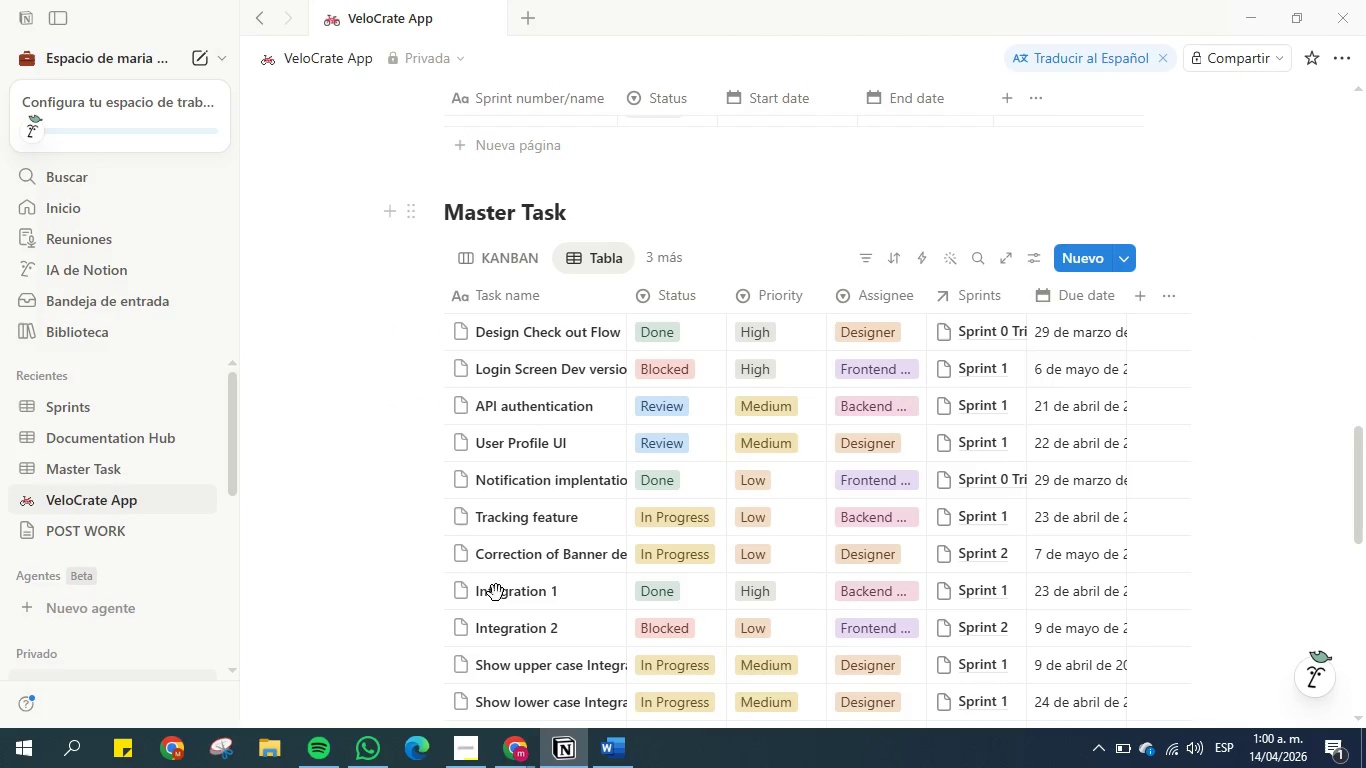 
wait(7.3)
 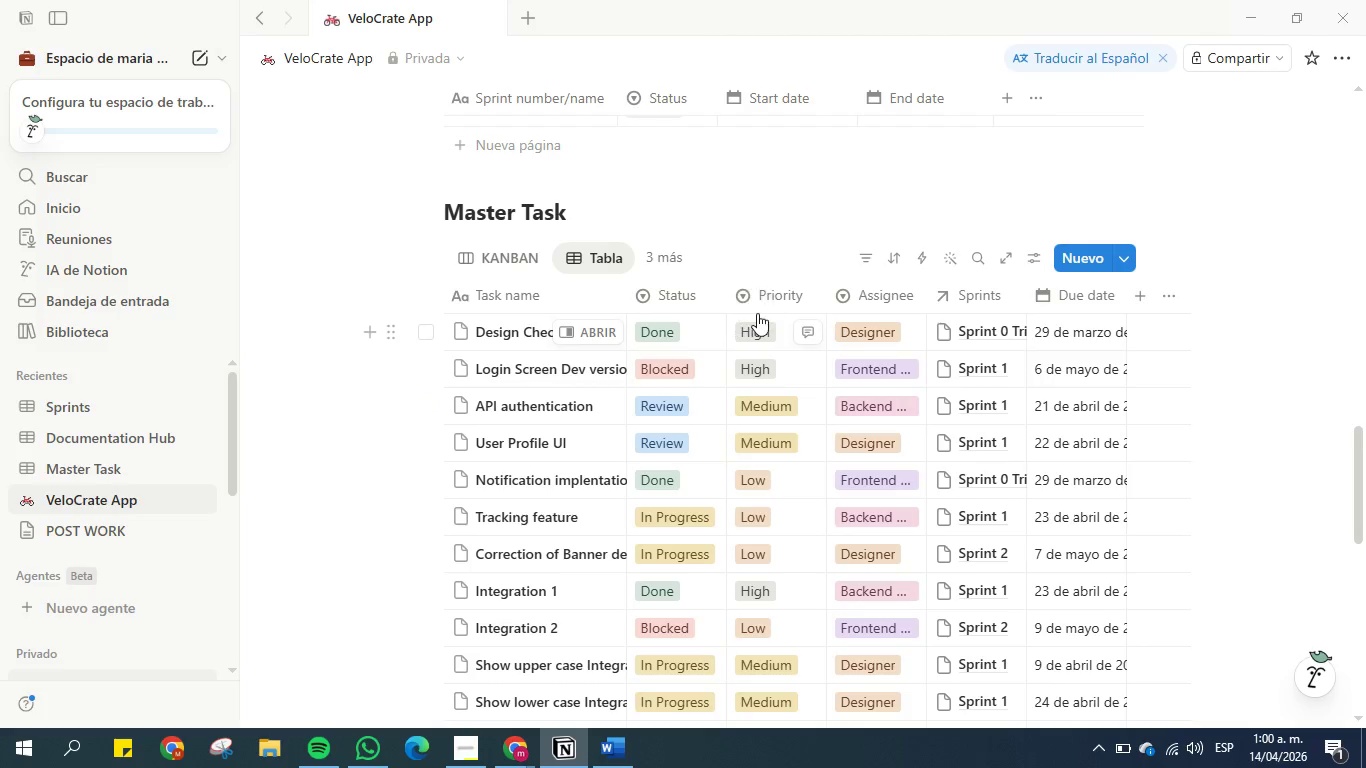 
scroll: coordinate [348, 373], scroll_direction: up, amount: 13.0
 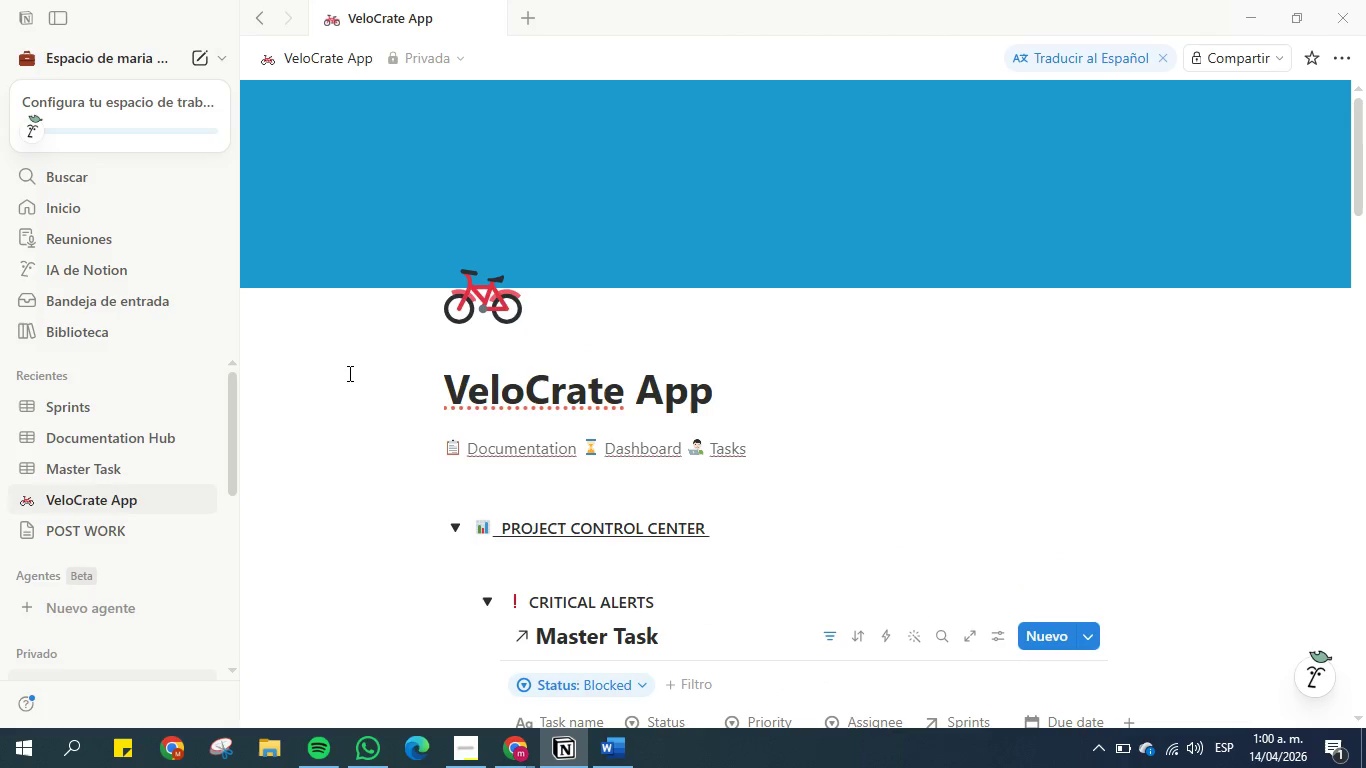 
scroll: coordinate [348, 373], scroll_direction: down, amount: 1.0
 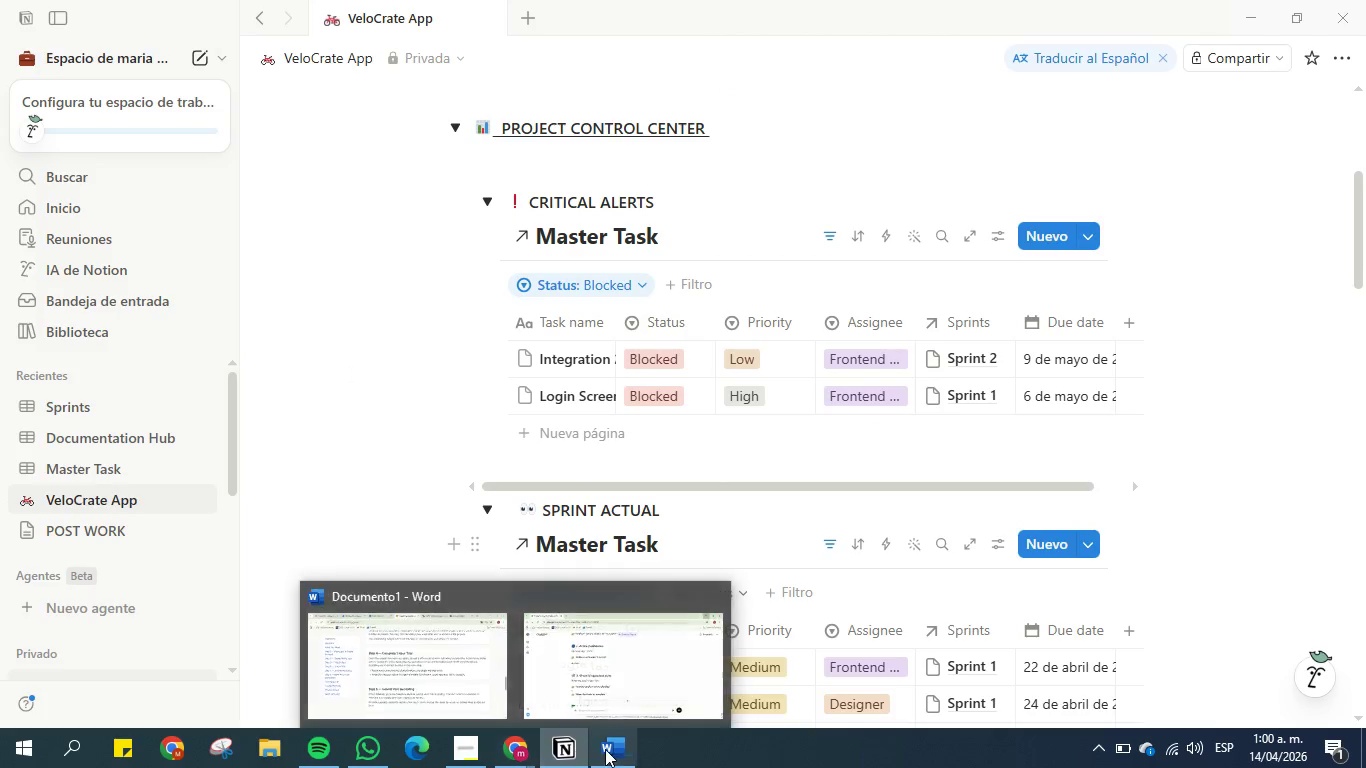 
left_click([514, 755])
 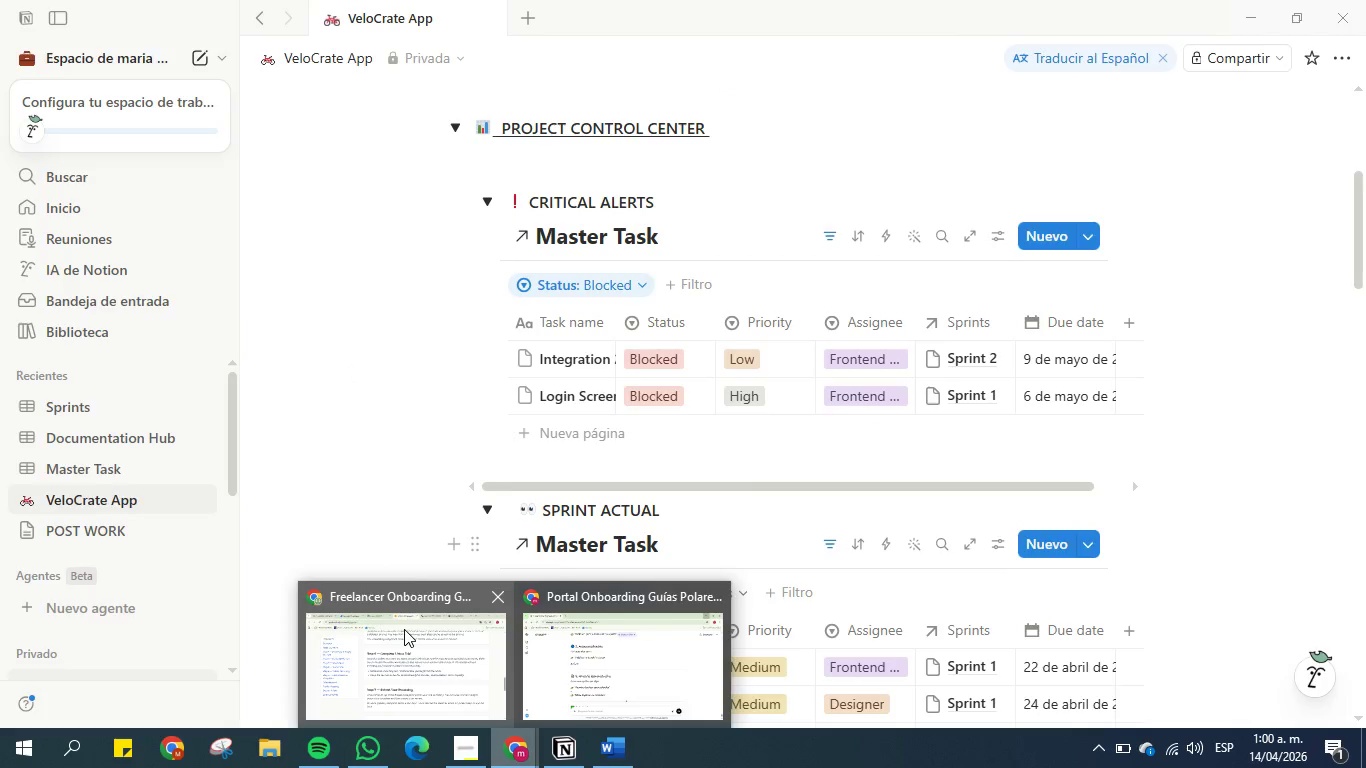 
left_click([404, 629])
 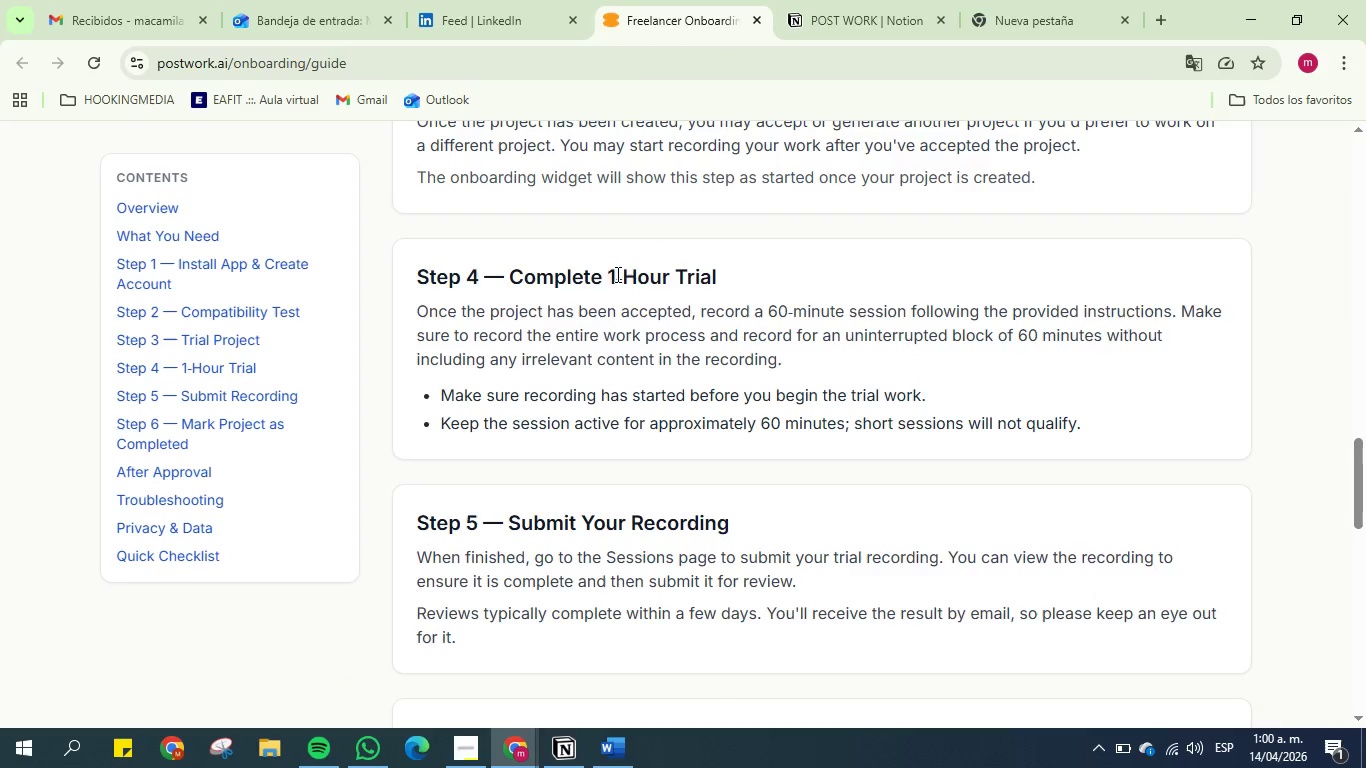 
scroll: coordinate [634, 255], scroll_direction: up, amount: 12.0
 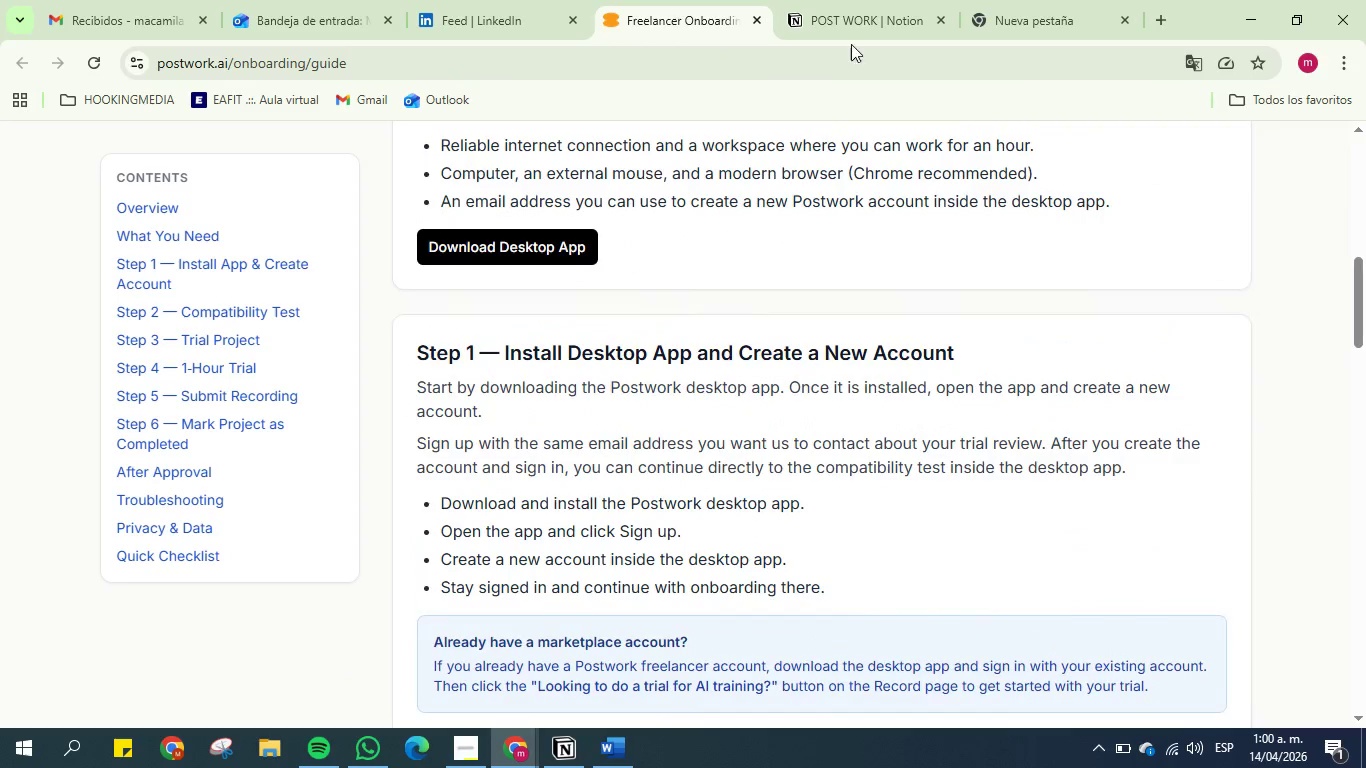 
mouse_move([900, 0])
 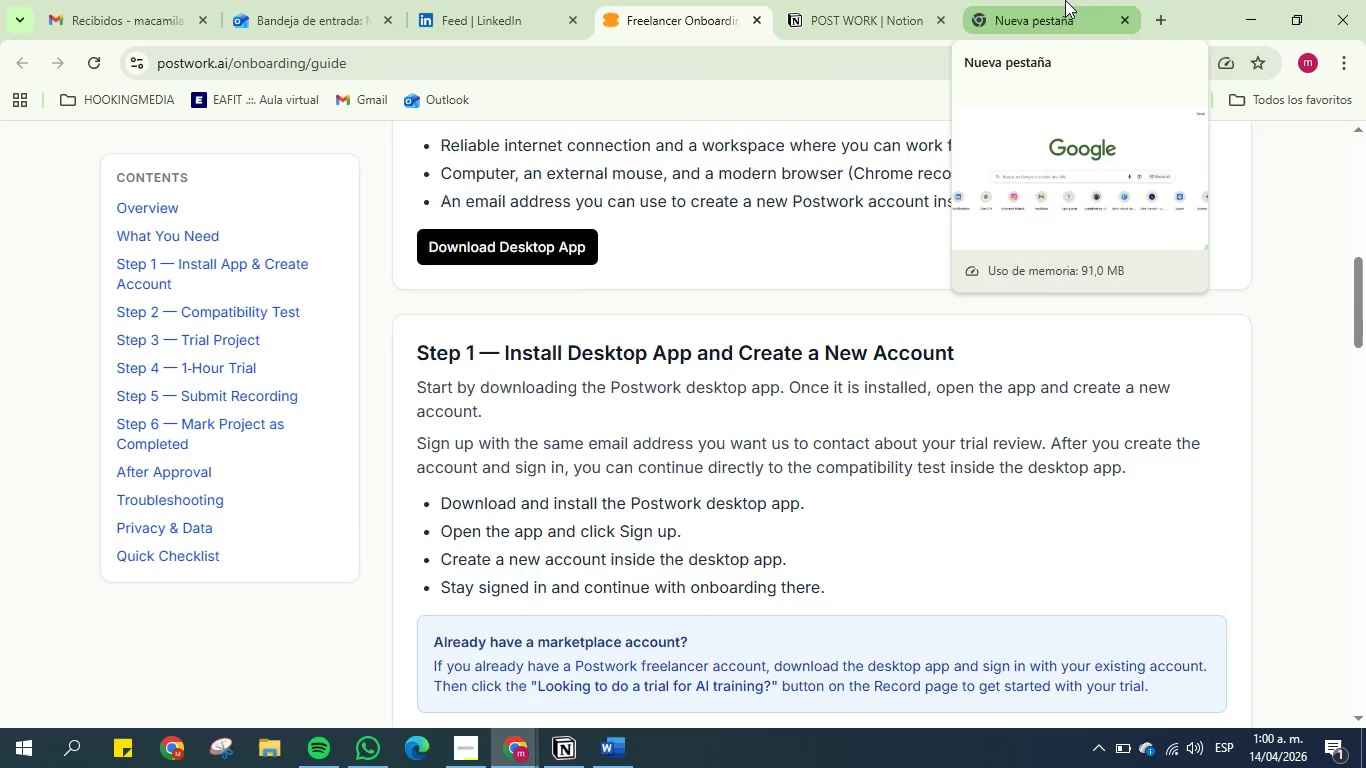 
left_click([1065, 0])
 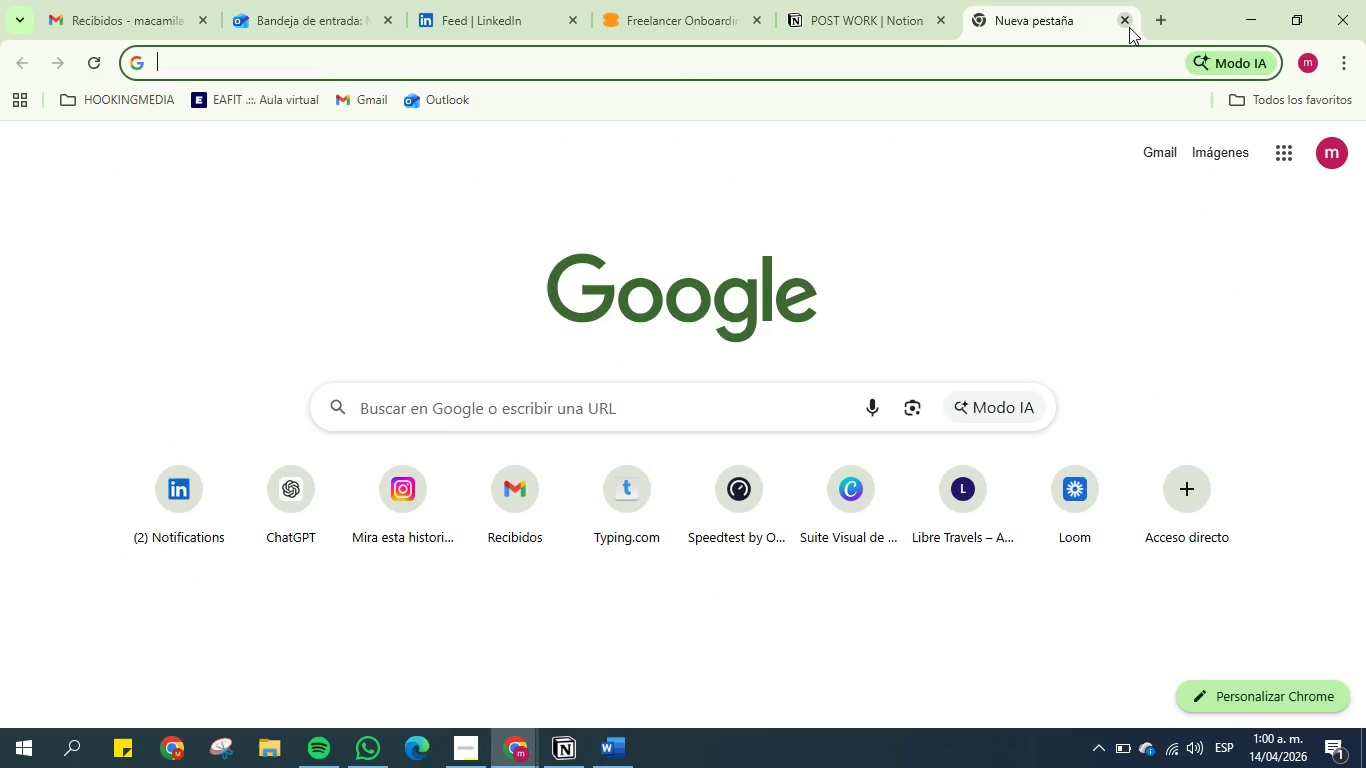 
left_click([1128, 26])
 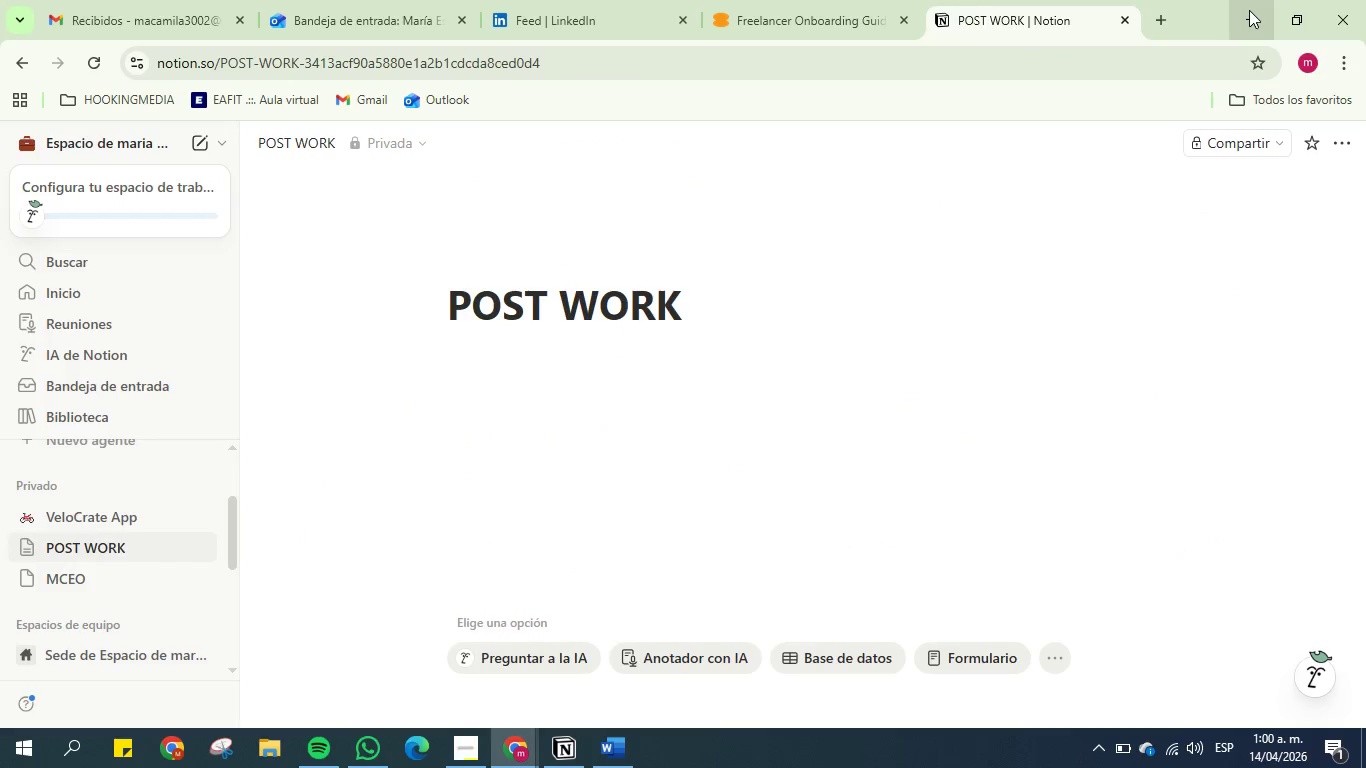 
mouse_move([1163, 16])
 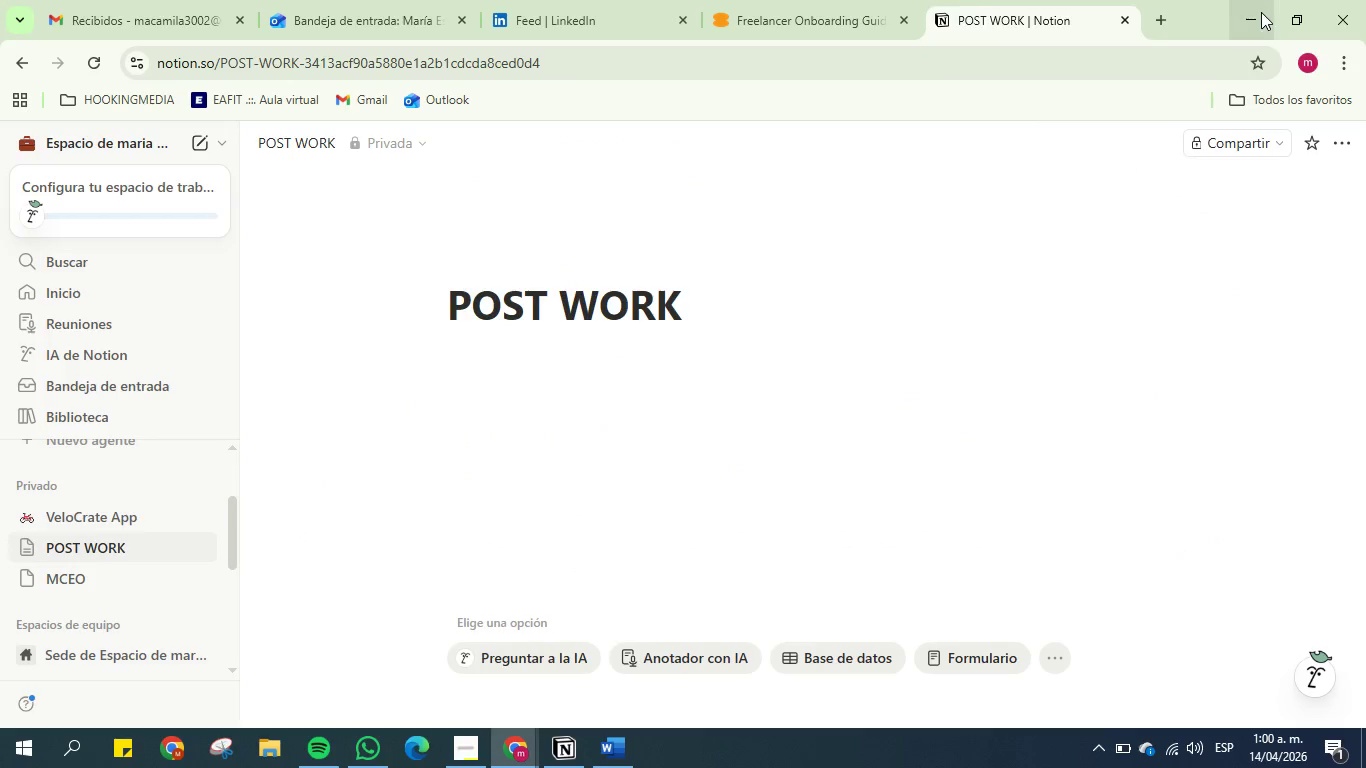 
left_click([1259, 12])
 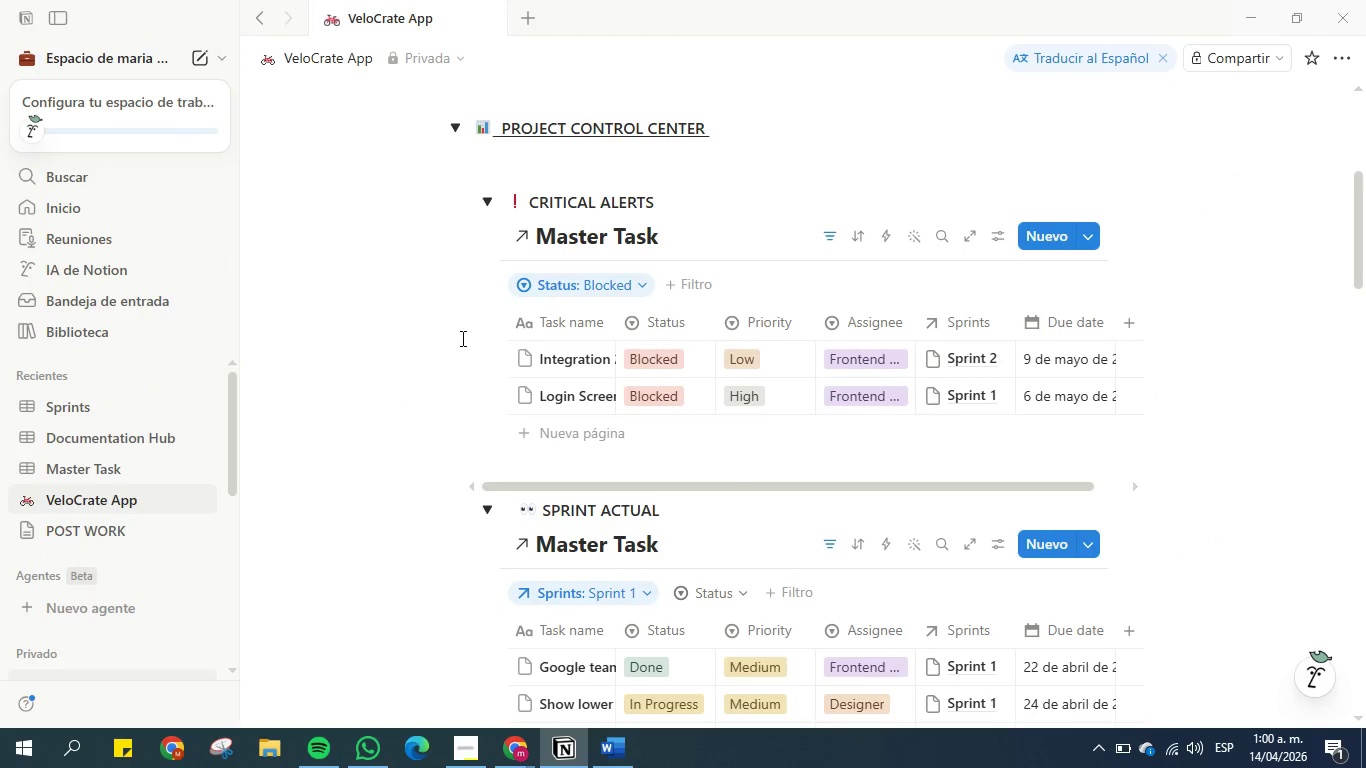 
scroll: coordinate [600, 591], scroll_direction: down, amount: 1.0
 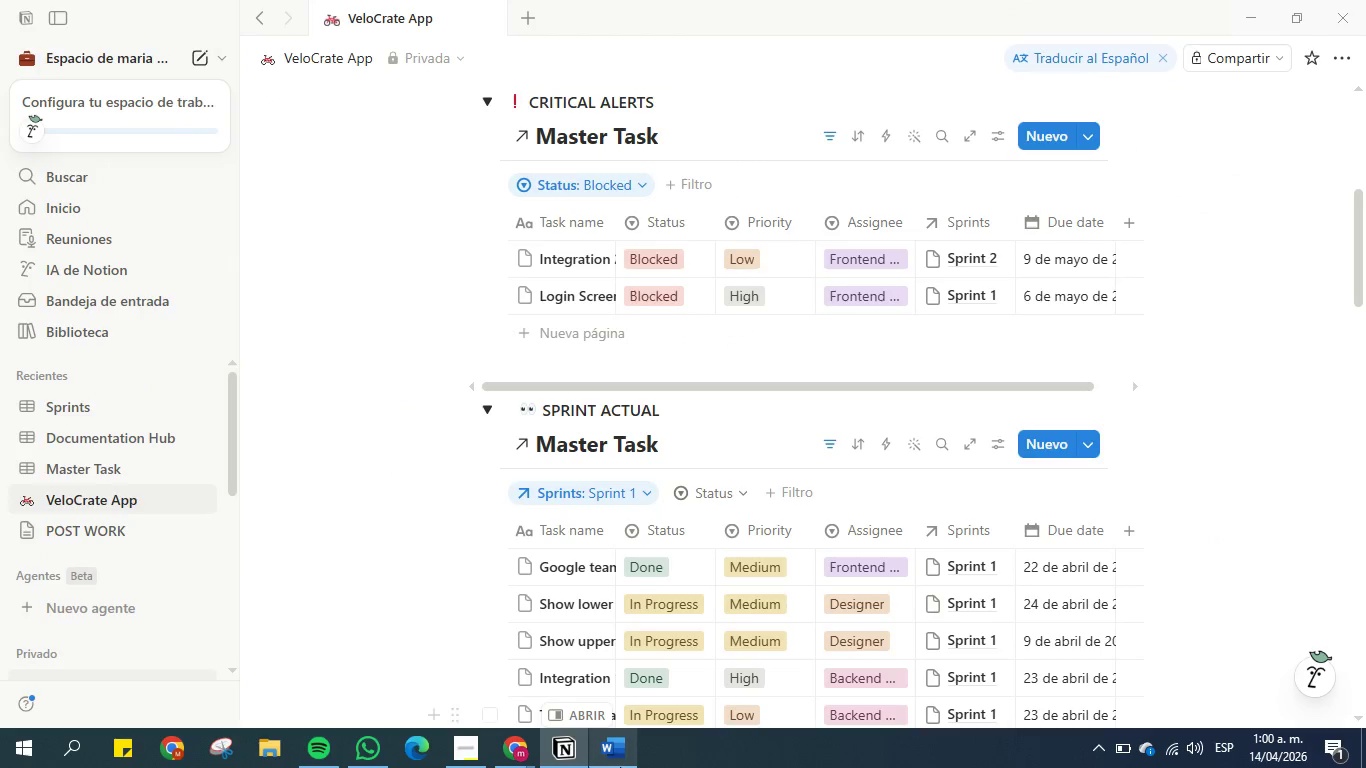 
left_click([622, 767])
 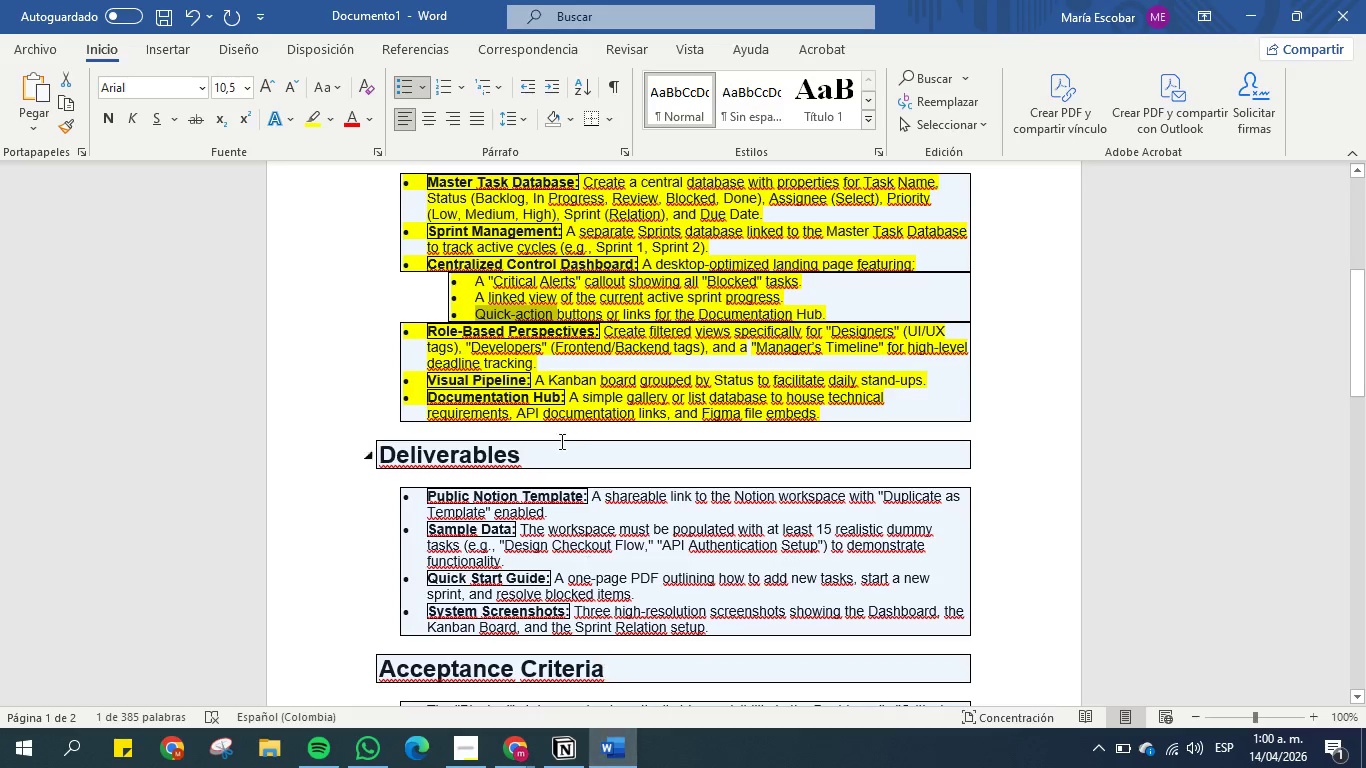 
scroll: coordinate [557, 421], scroll_direction: down, amount: 2.0
 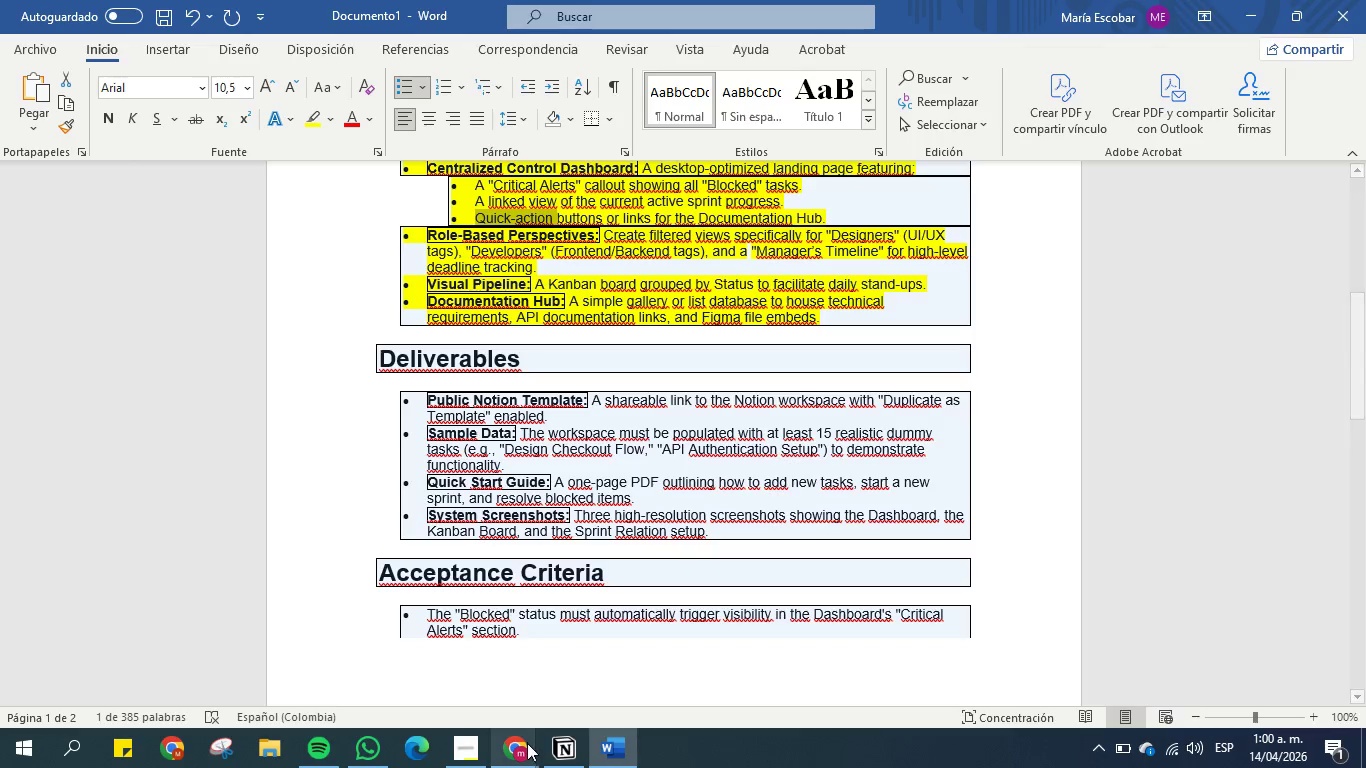 
left_click([468, 757])